 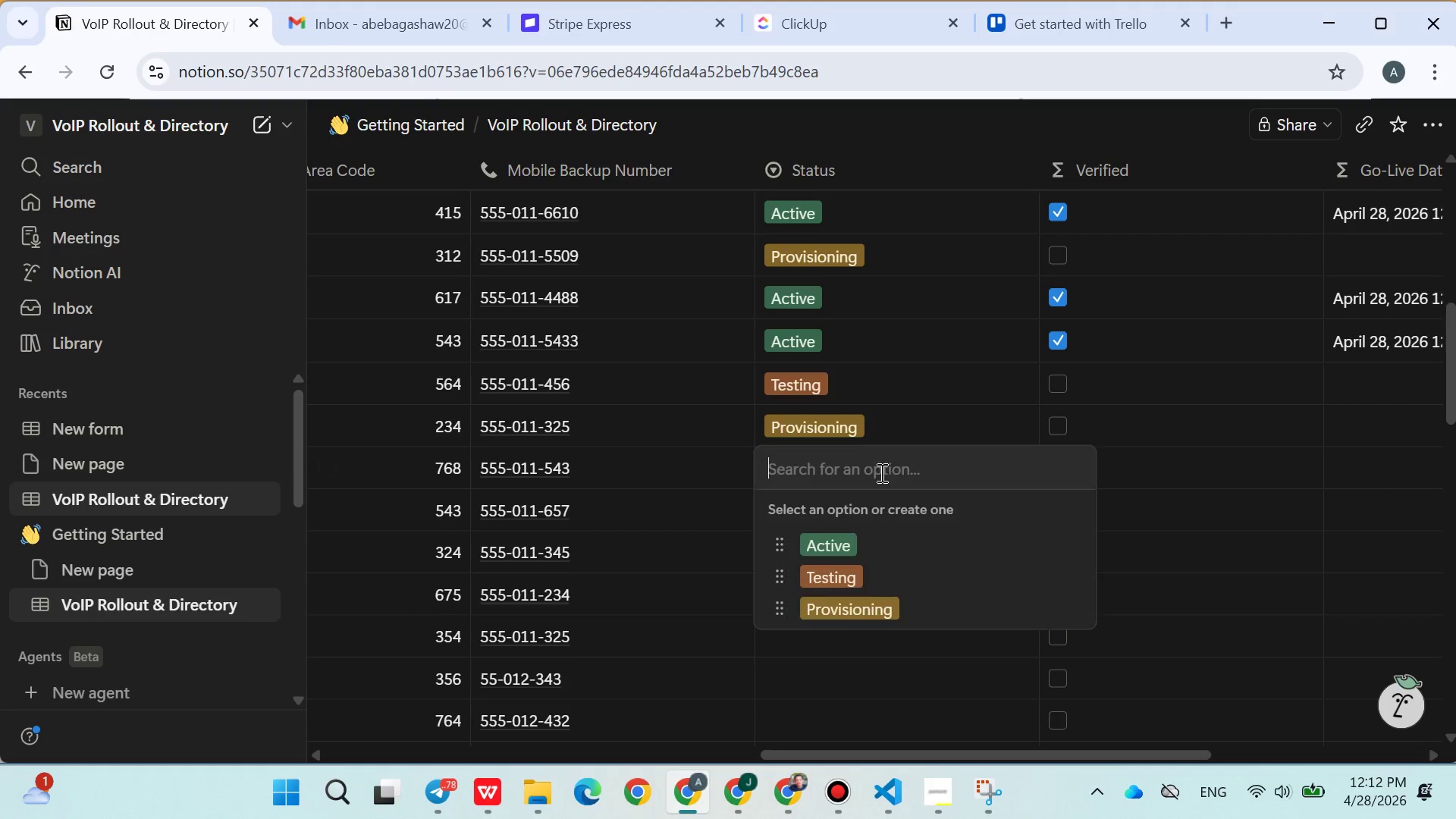 
left_click([865, 537])
 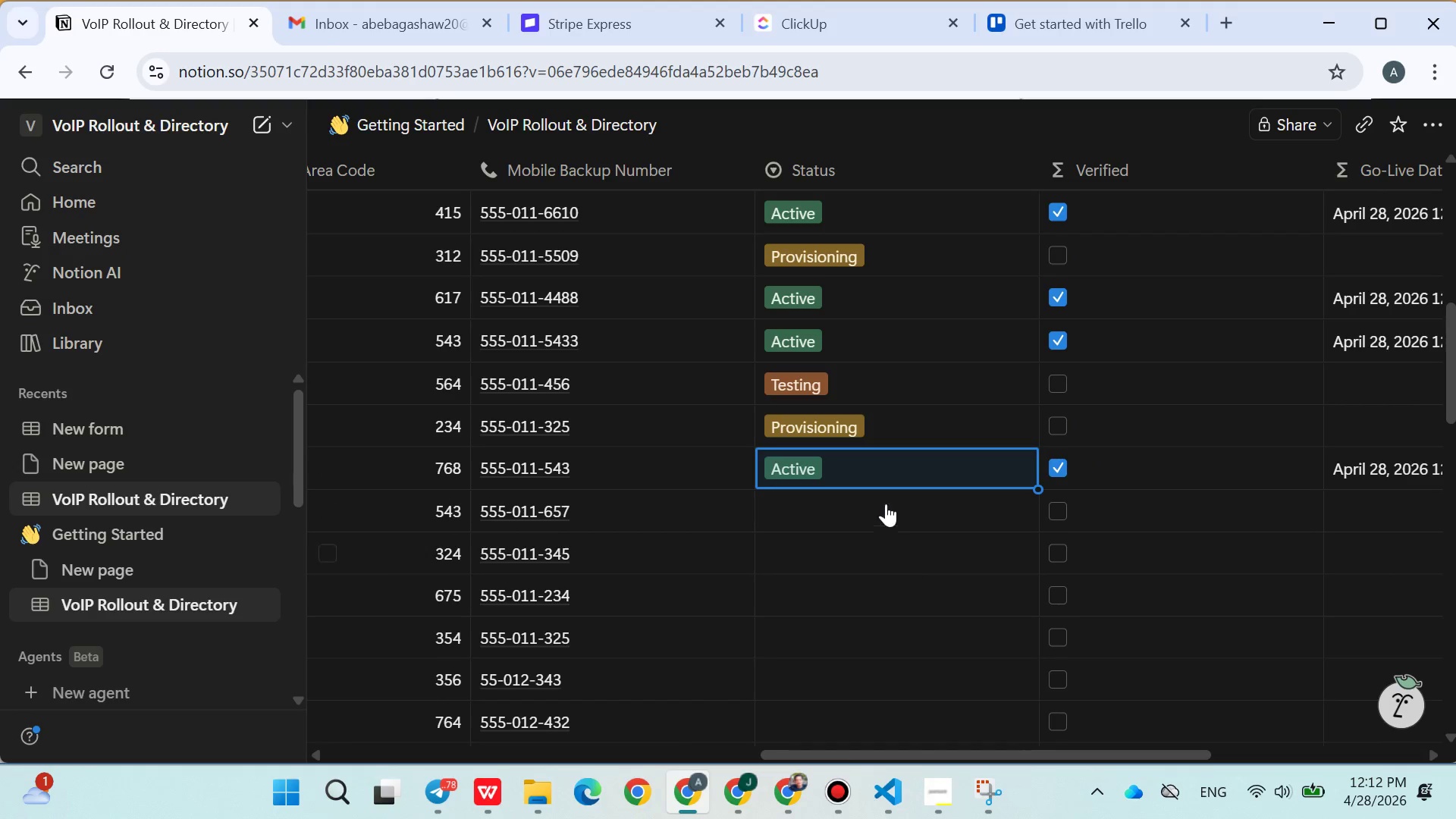 
left_click([859, 517])
 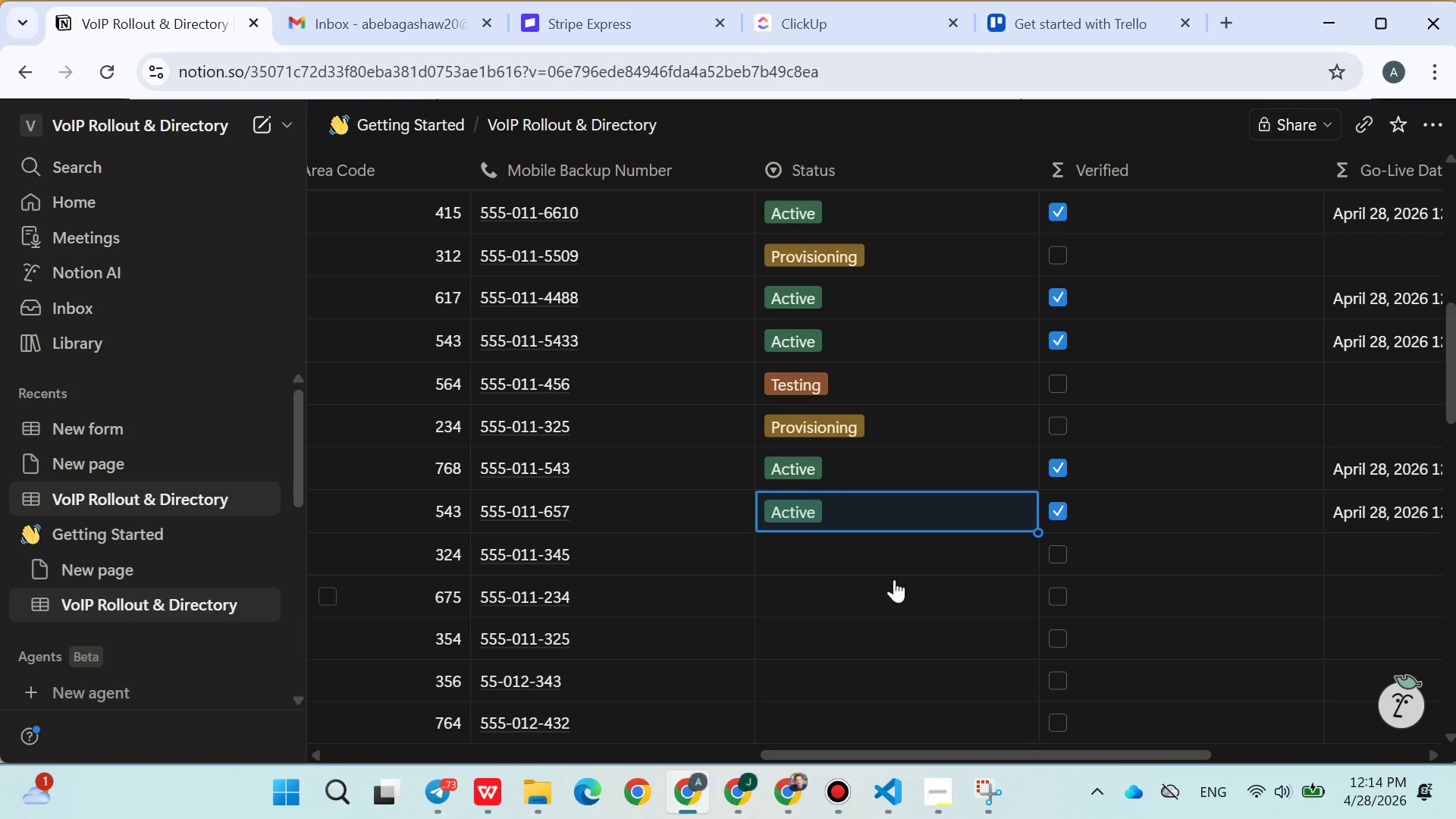 
wait(82.45)
 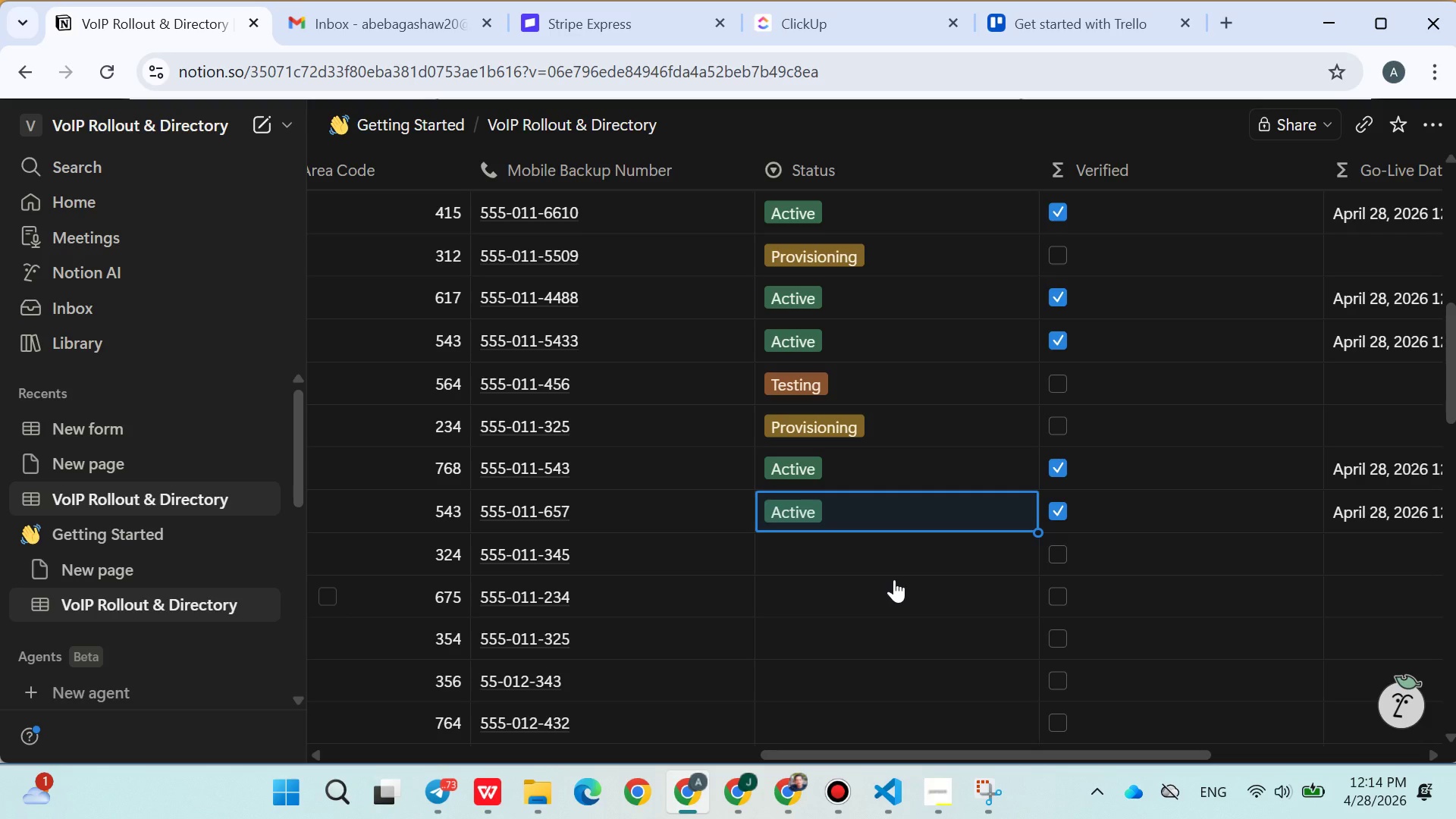 
left_click([848, 546])
 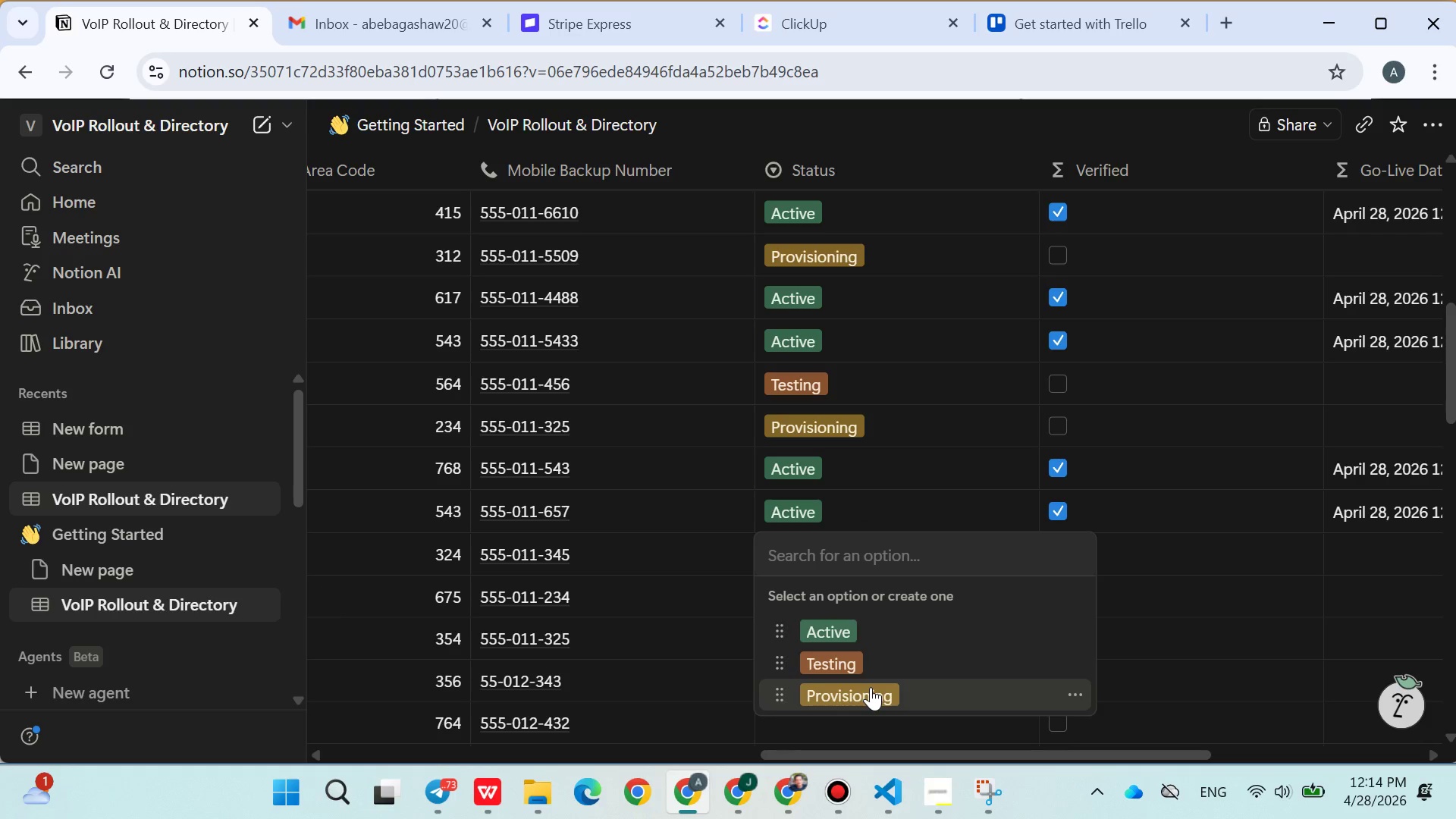 
left_click([864, 666])
 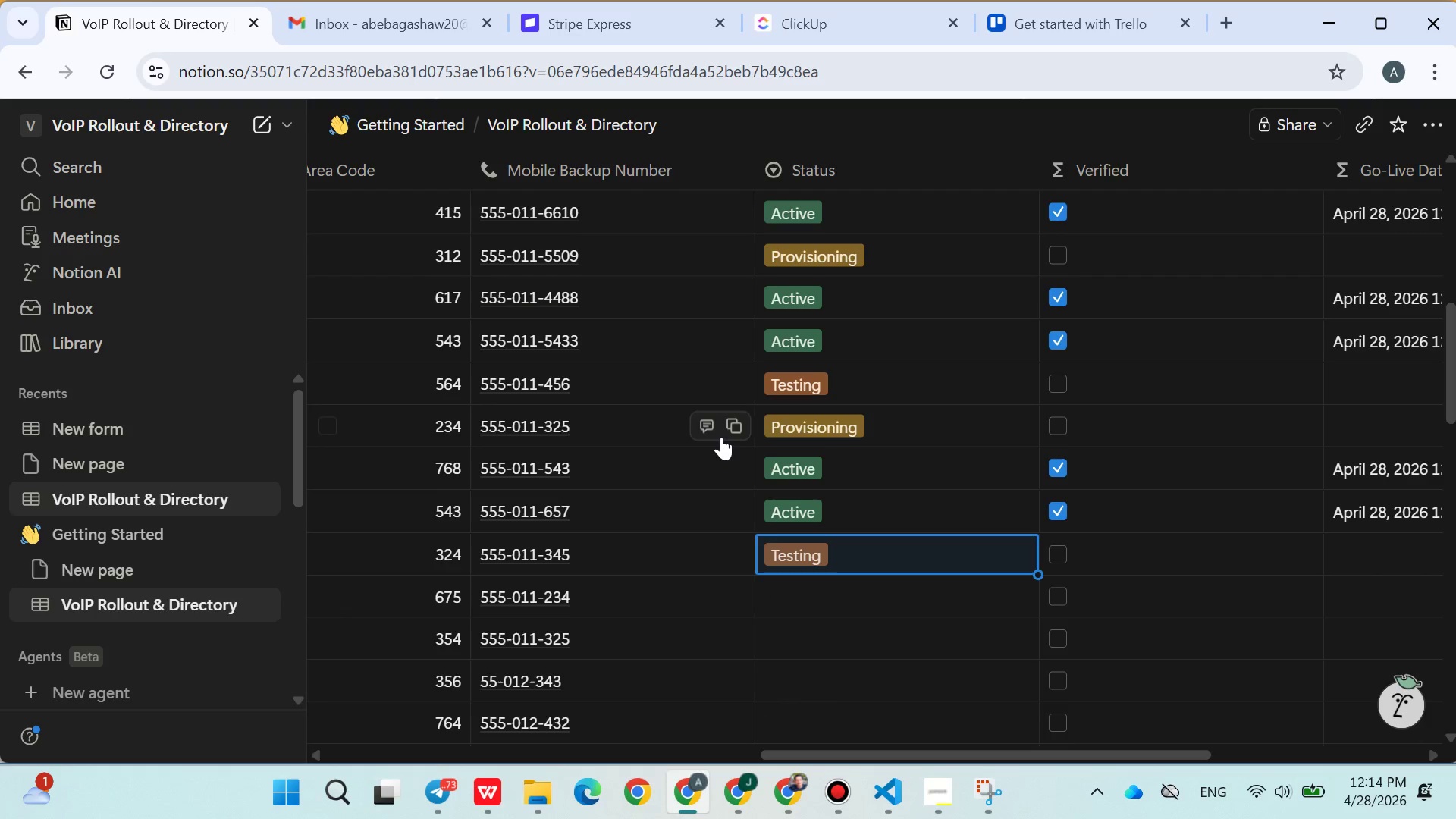 
scroll: coordinate [720, 437], scroll_direction: down, amount: 2.0
 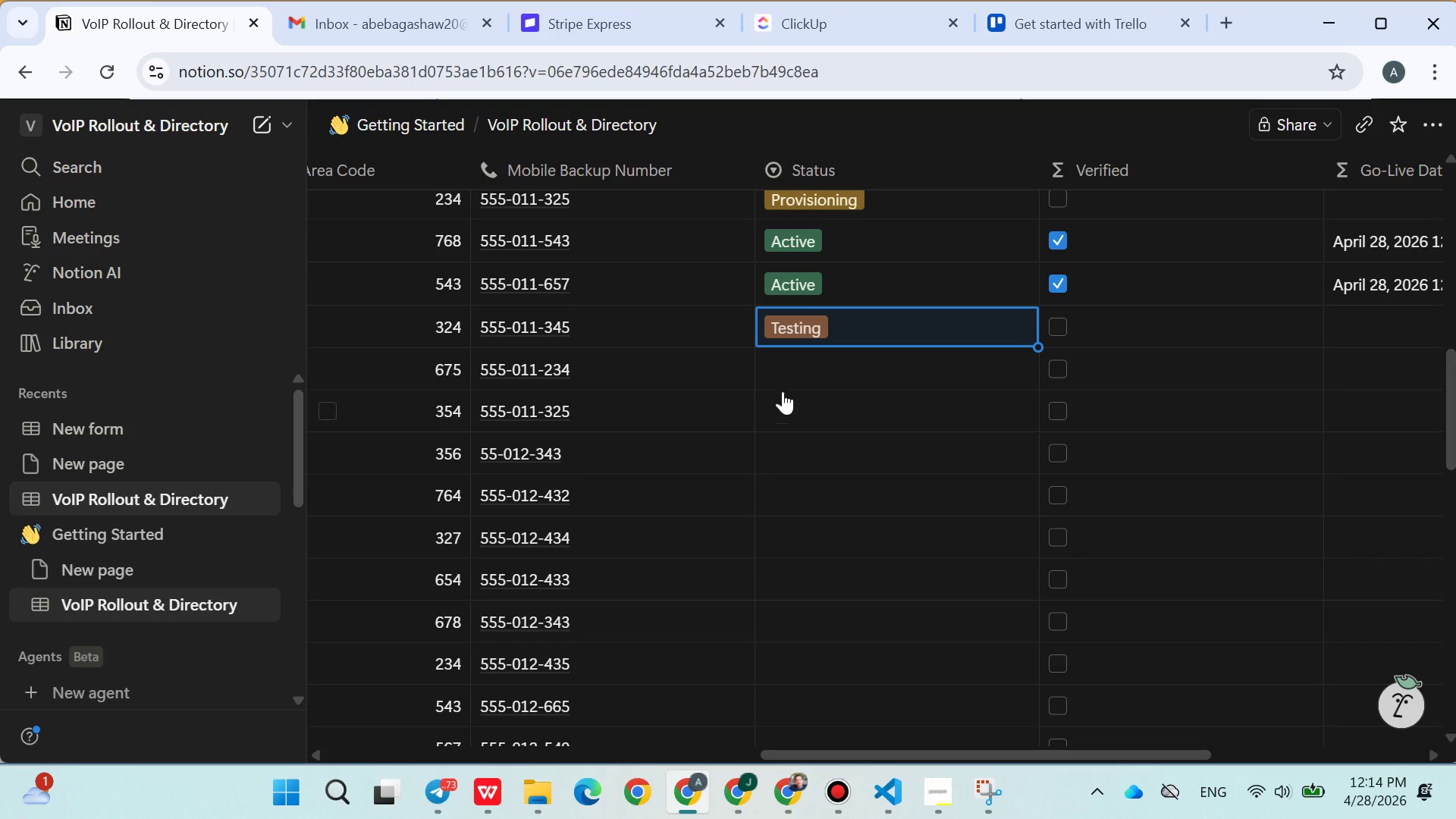 
left_click([795, 378])
 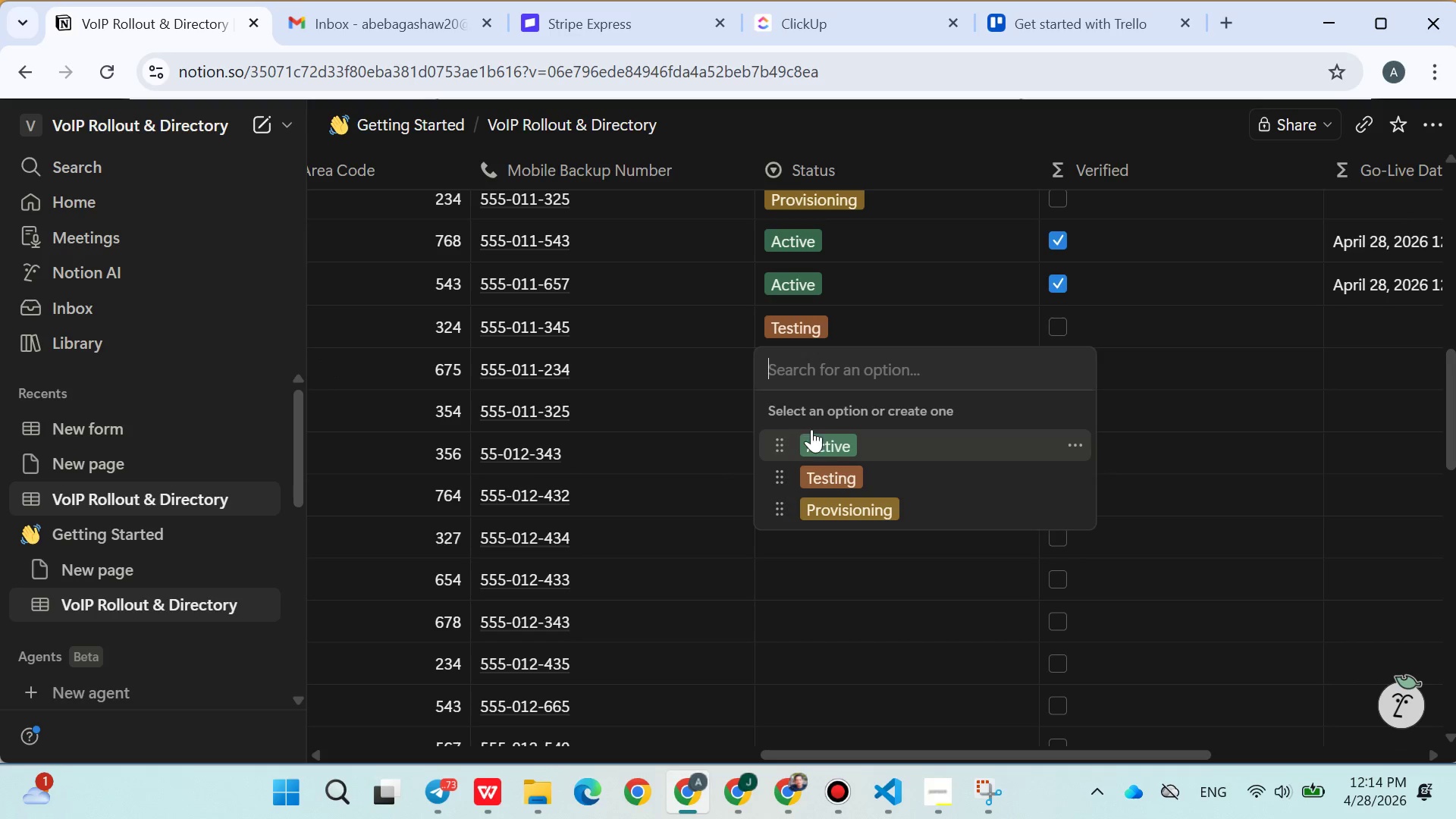 
left_click([833, 473])
 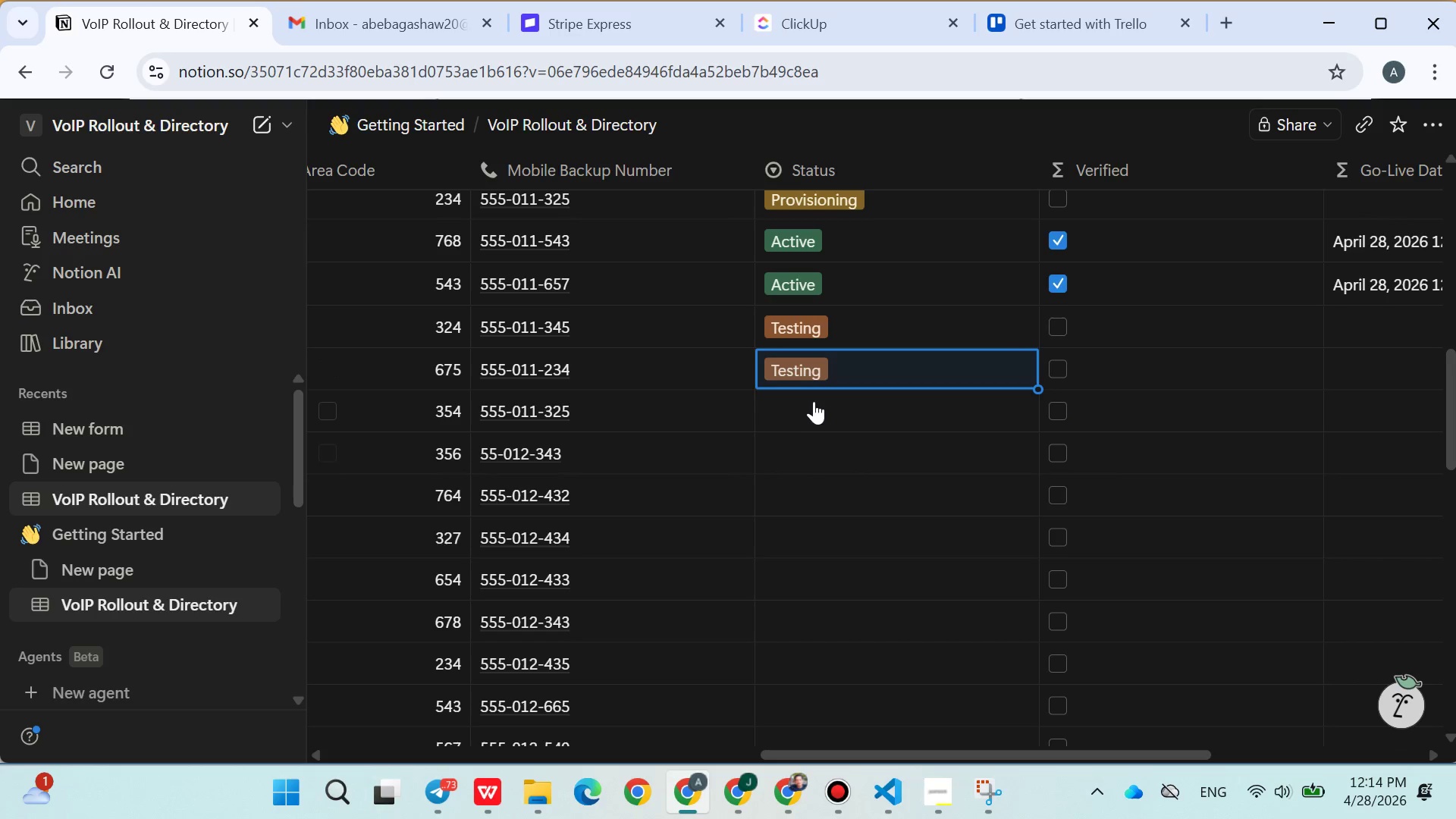 
left_click([810, 398])
 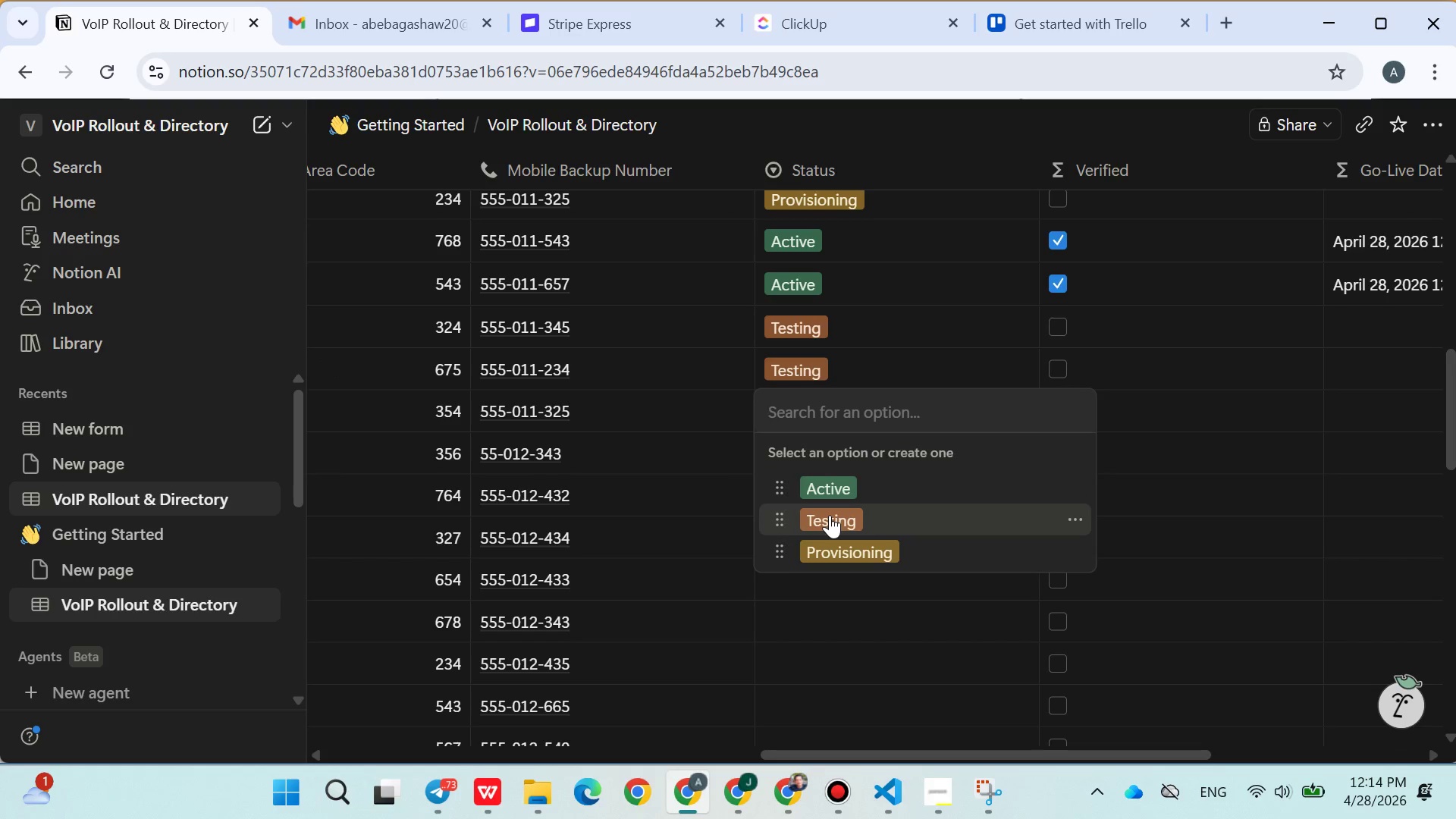 
left_click([833, 518])
 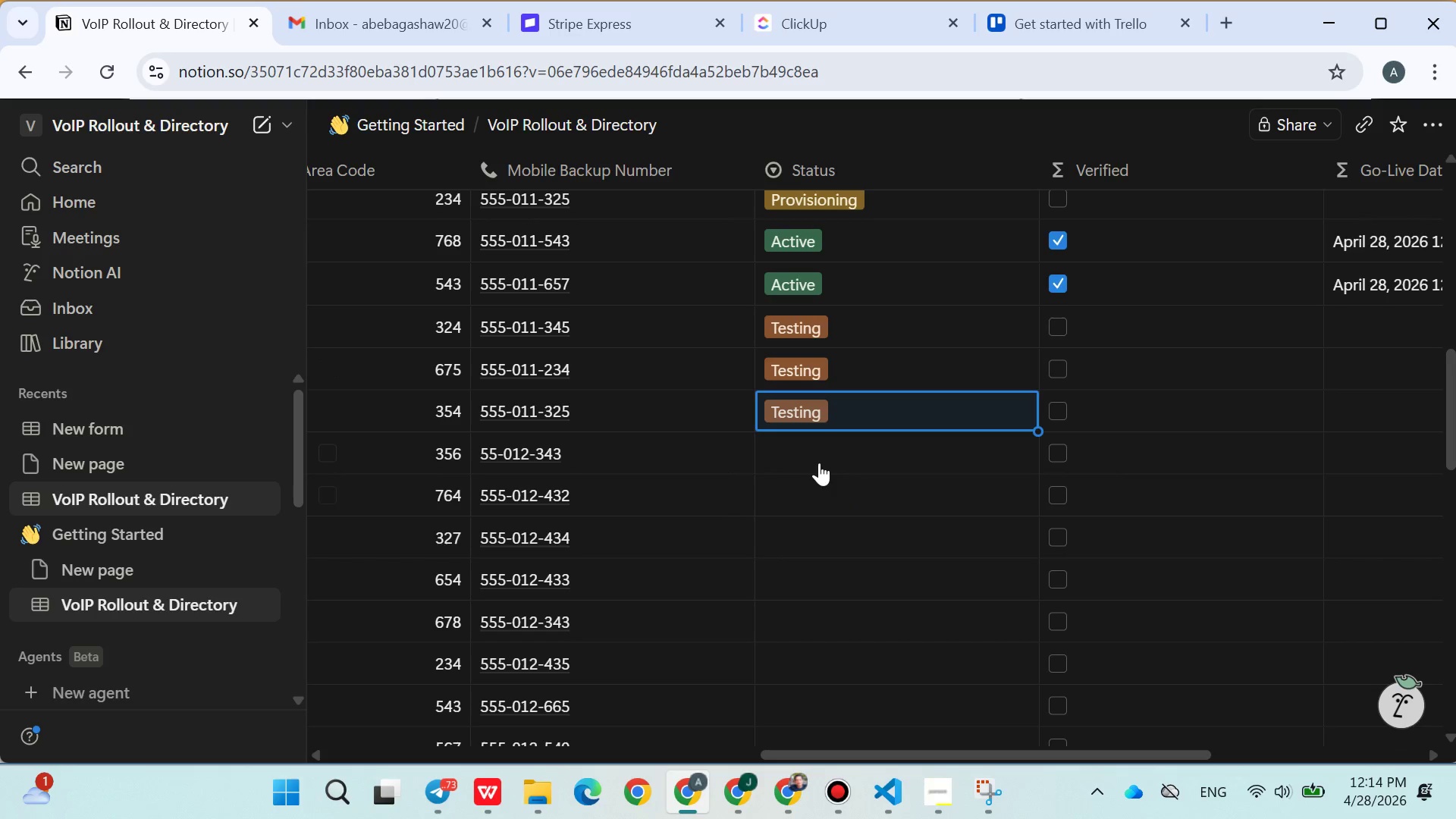 
left_click([816, 460])
 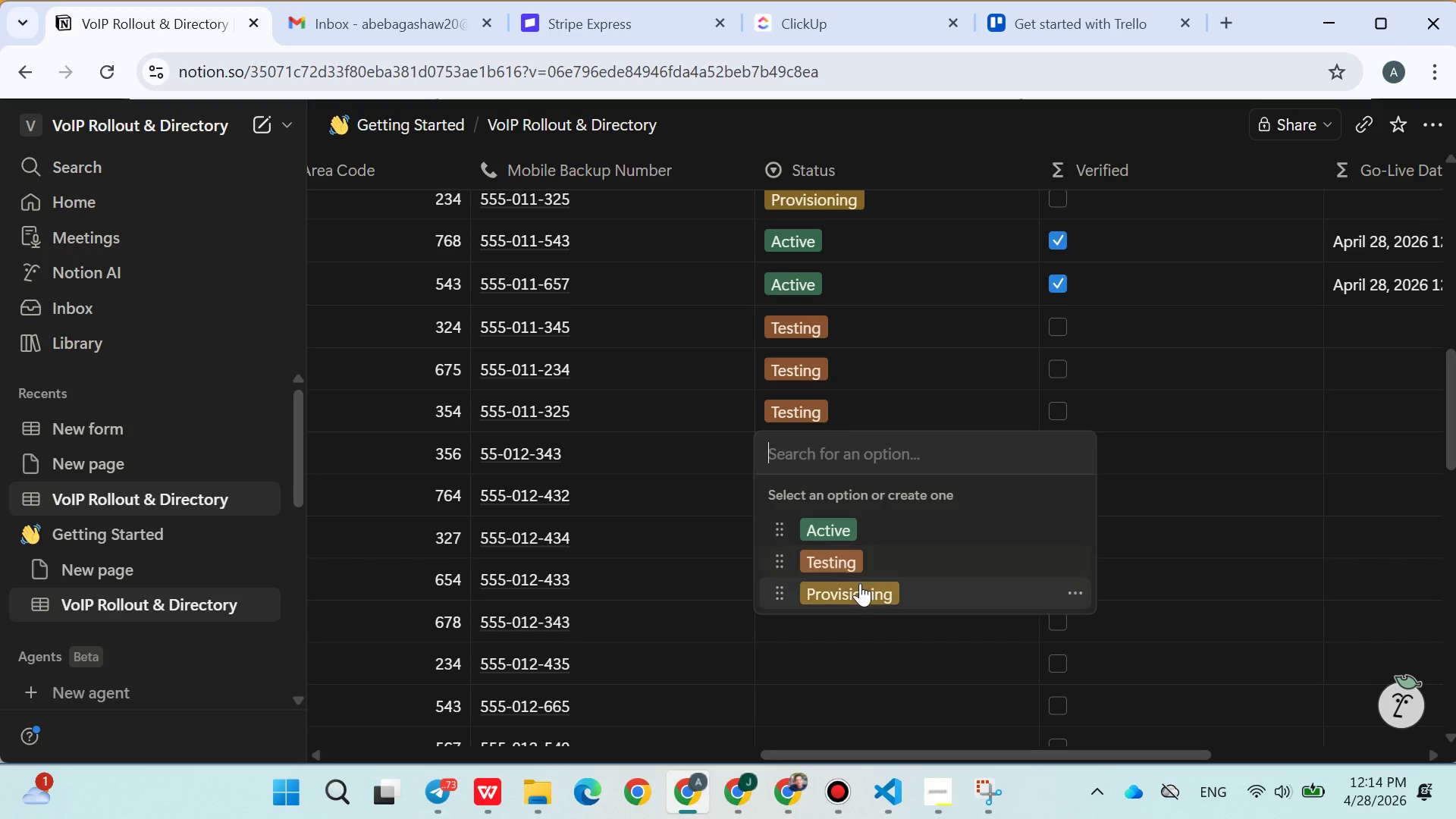 
left_click([860, 583])
 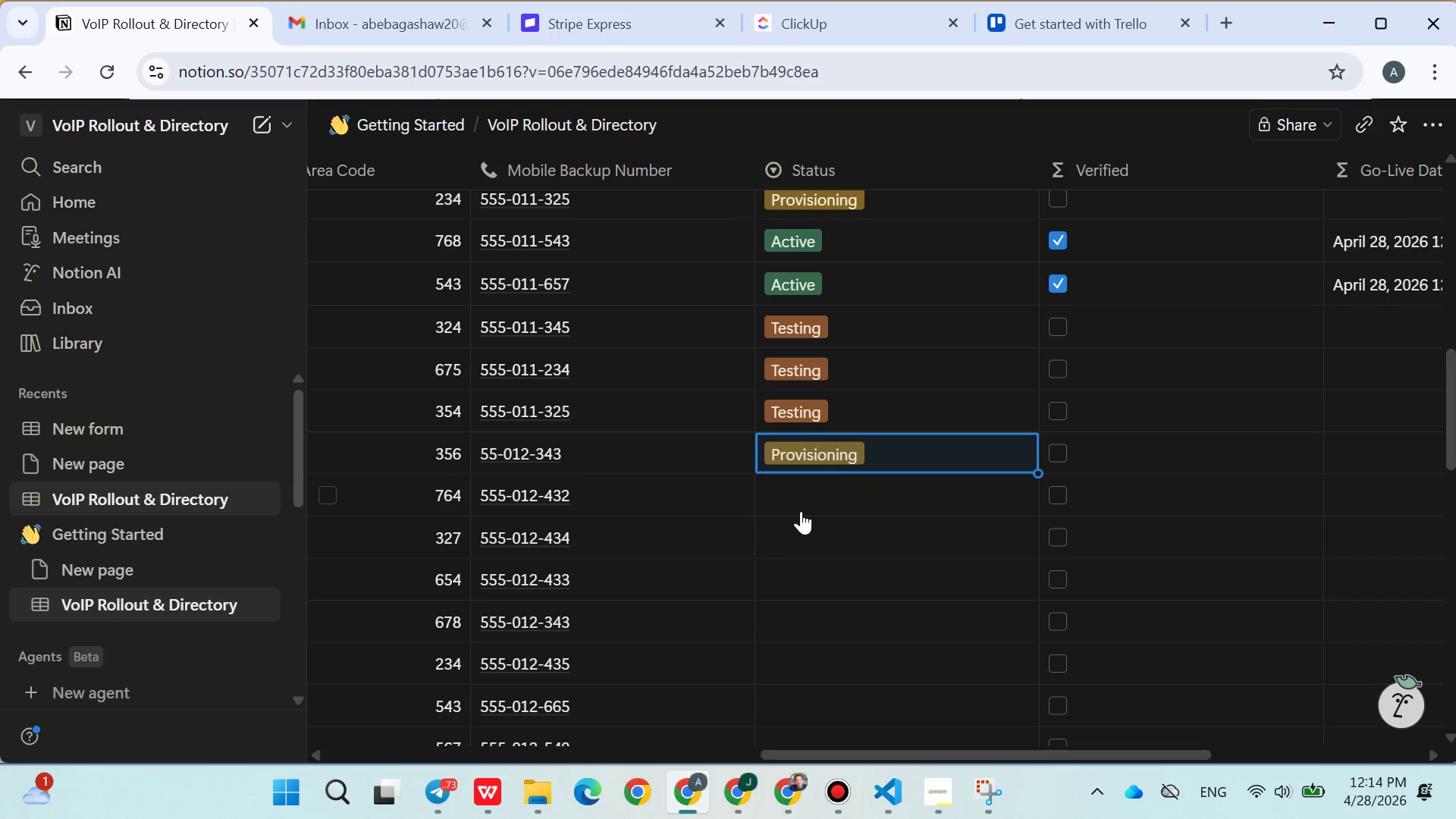 
left_click([801, 507])
 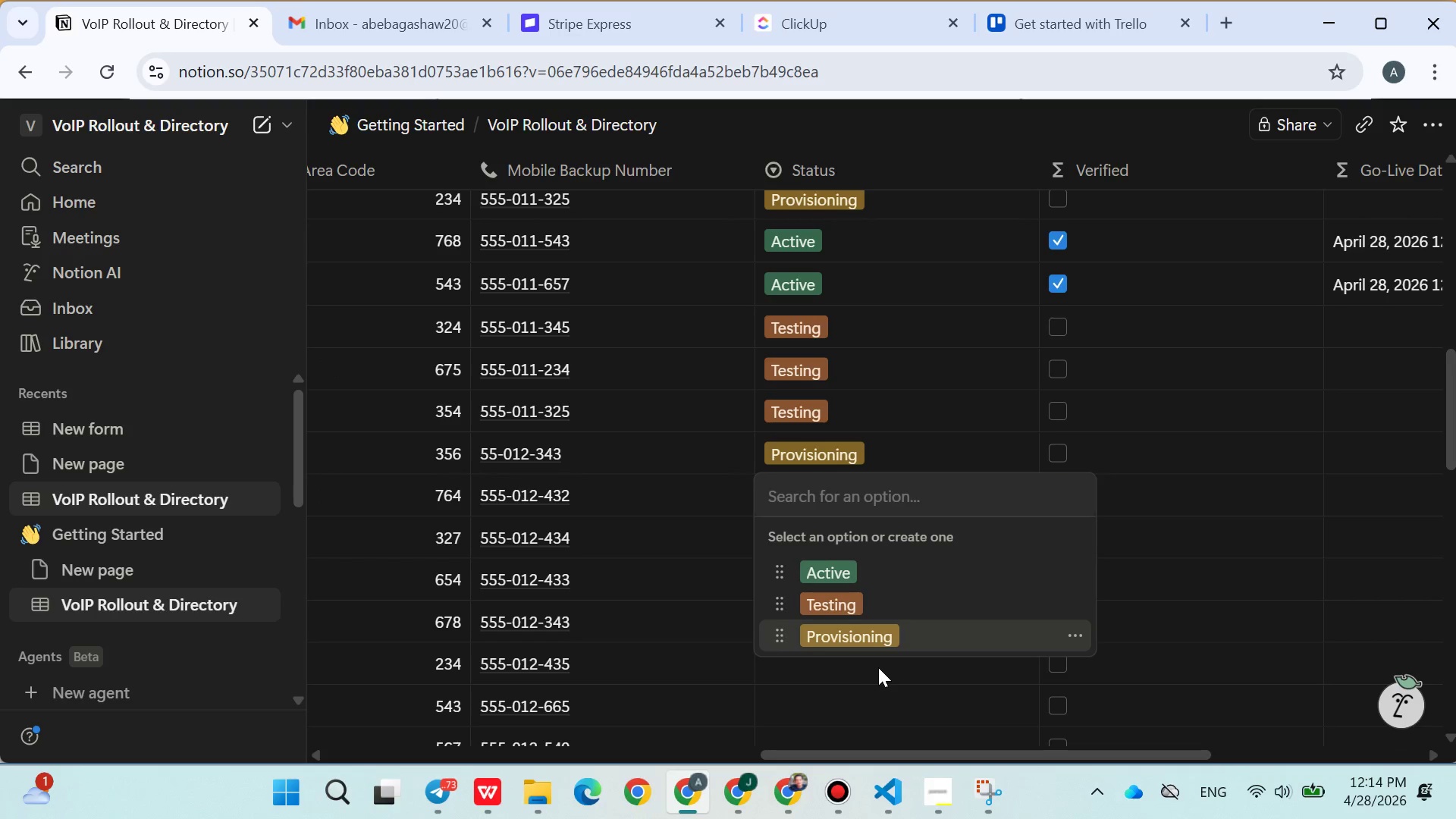 
left_click([863, 641])
 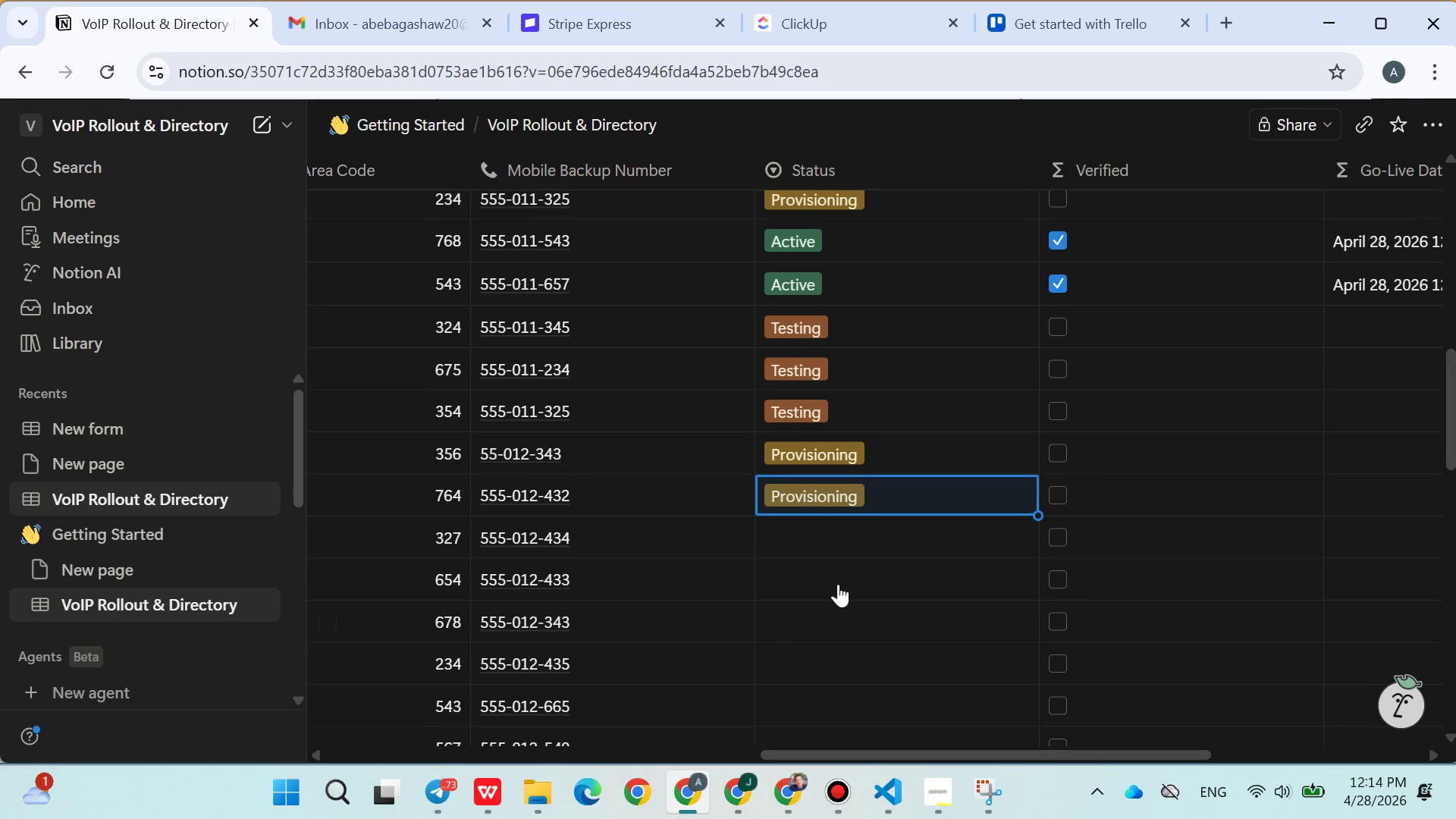 
scroll: coordinate [836, 595], scroll_direction: down, amount: 2.0
 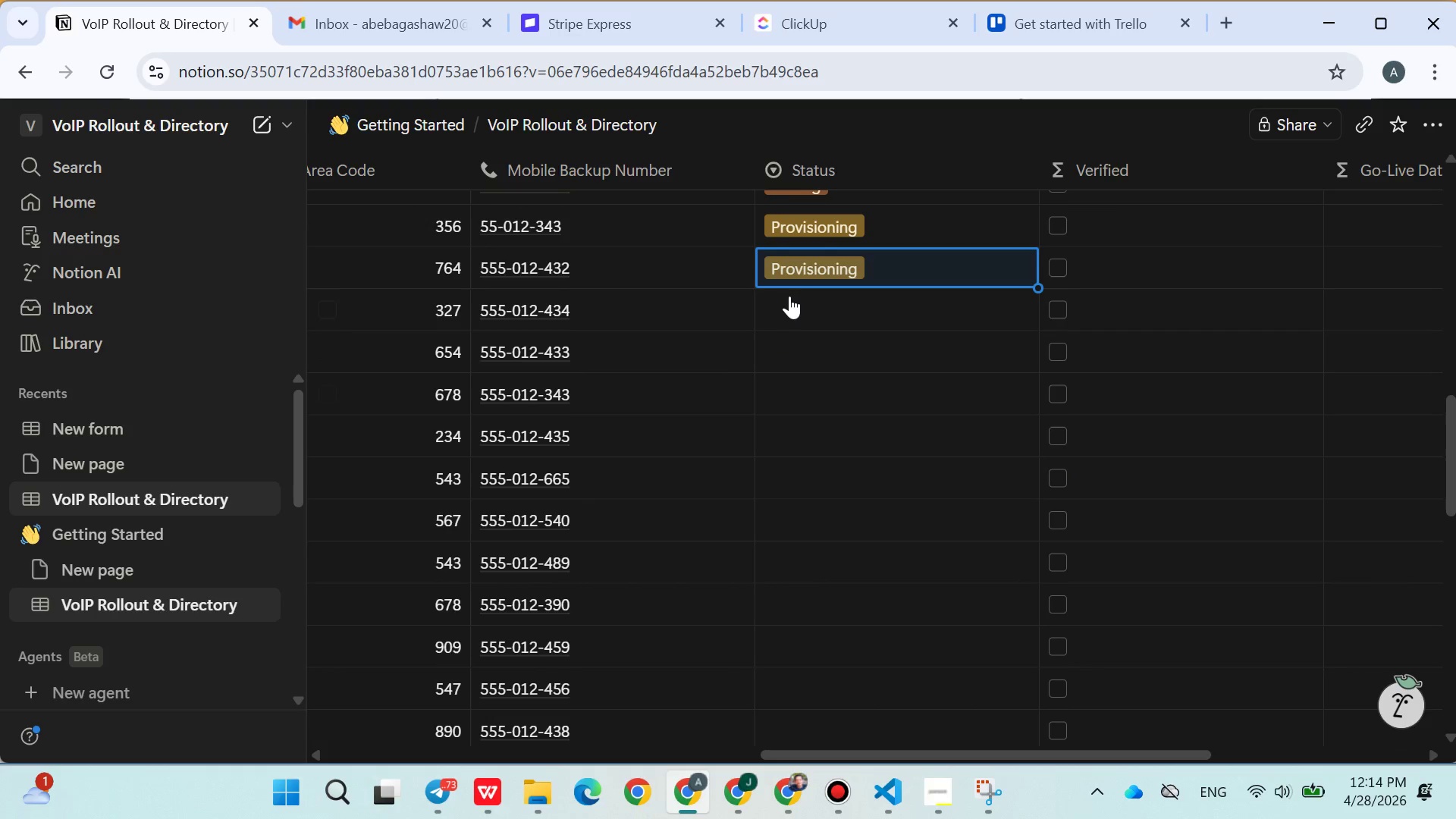 
left_click([792, 293])
 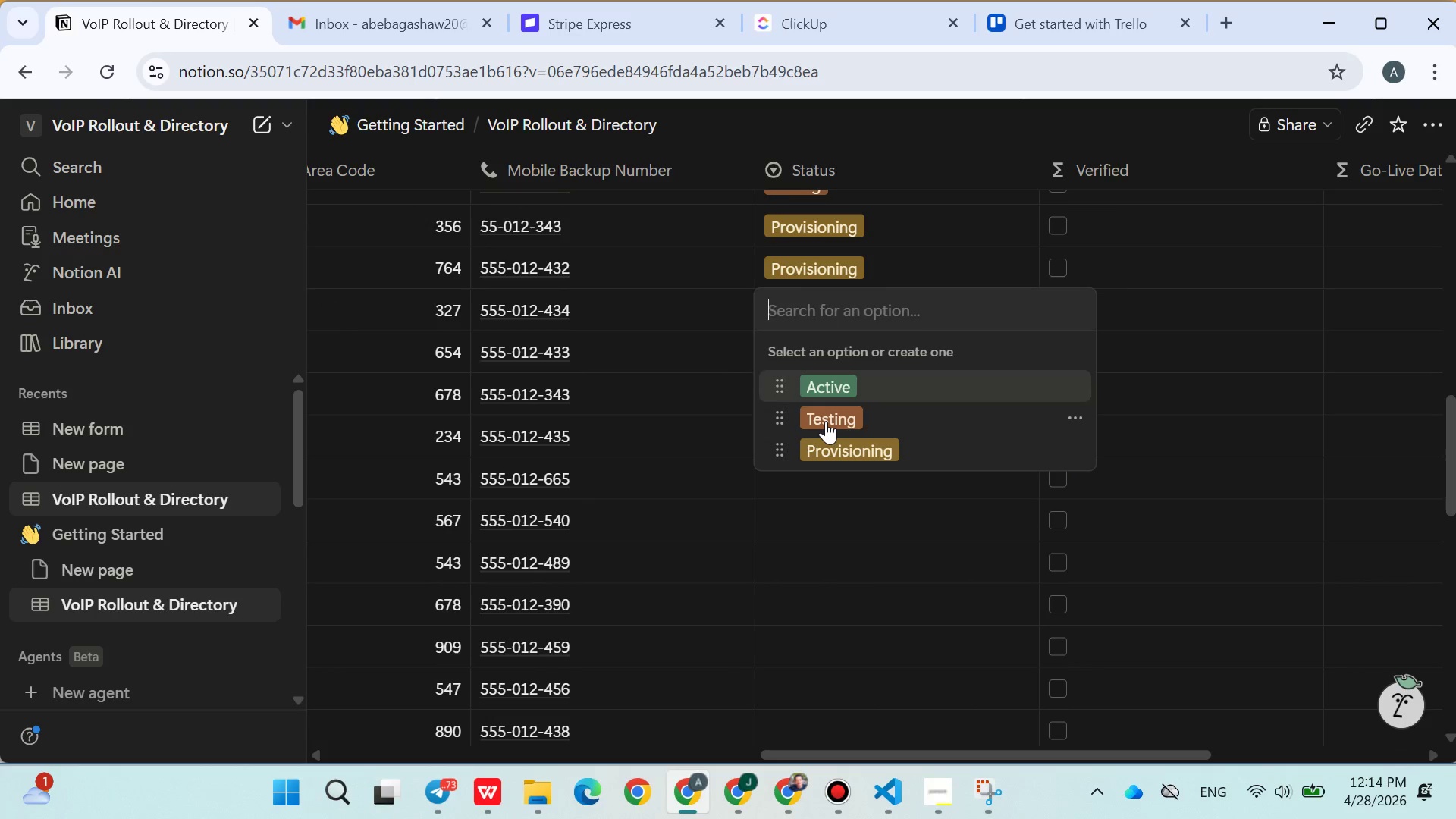 
left_click([826, 421])
 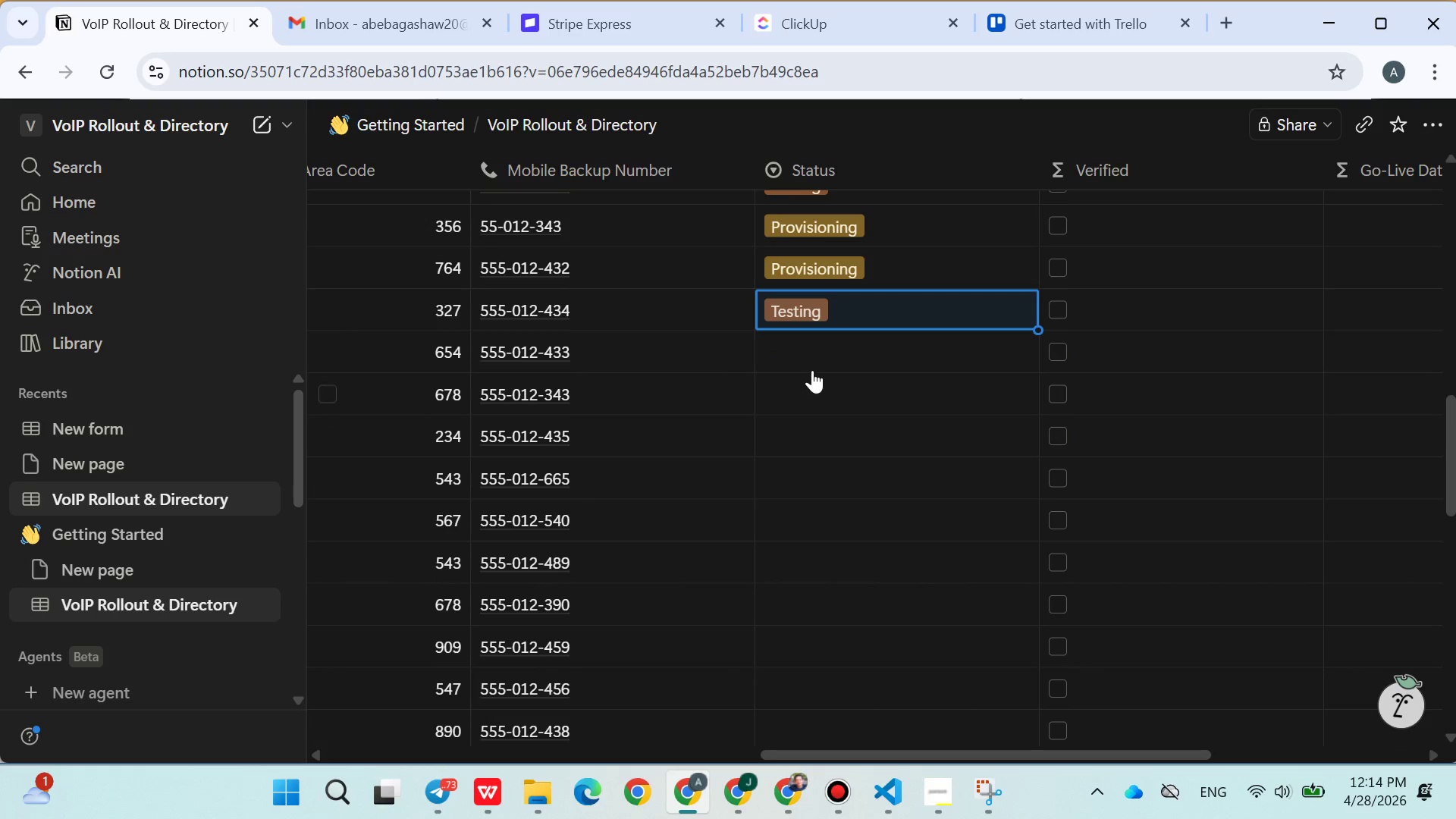 
left_click([808, 354])
 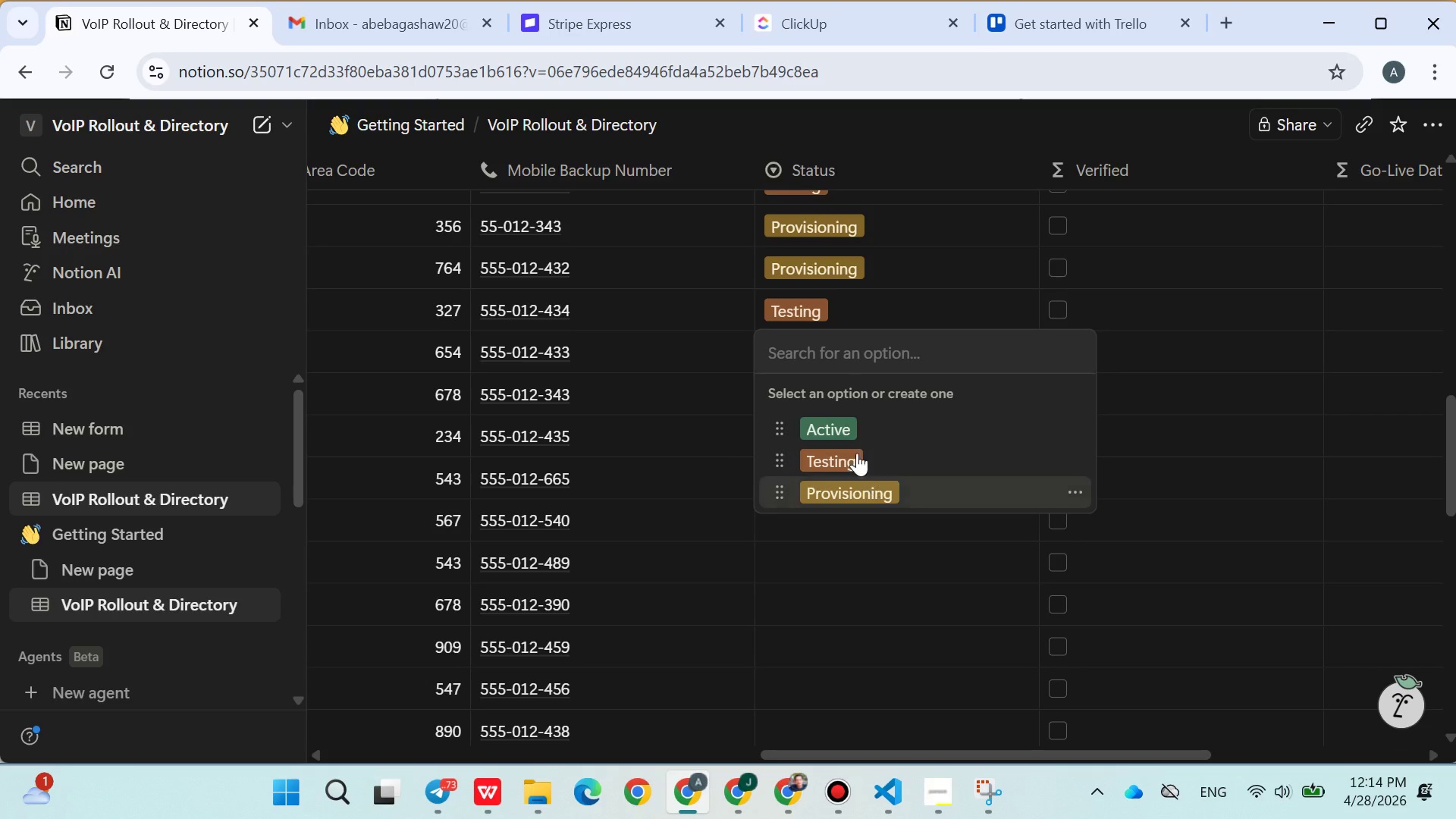 
left_click([847, 435])
 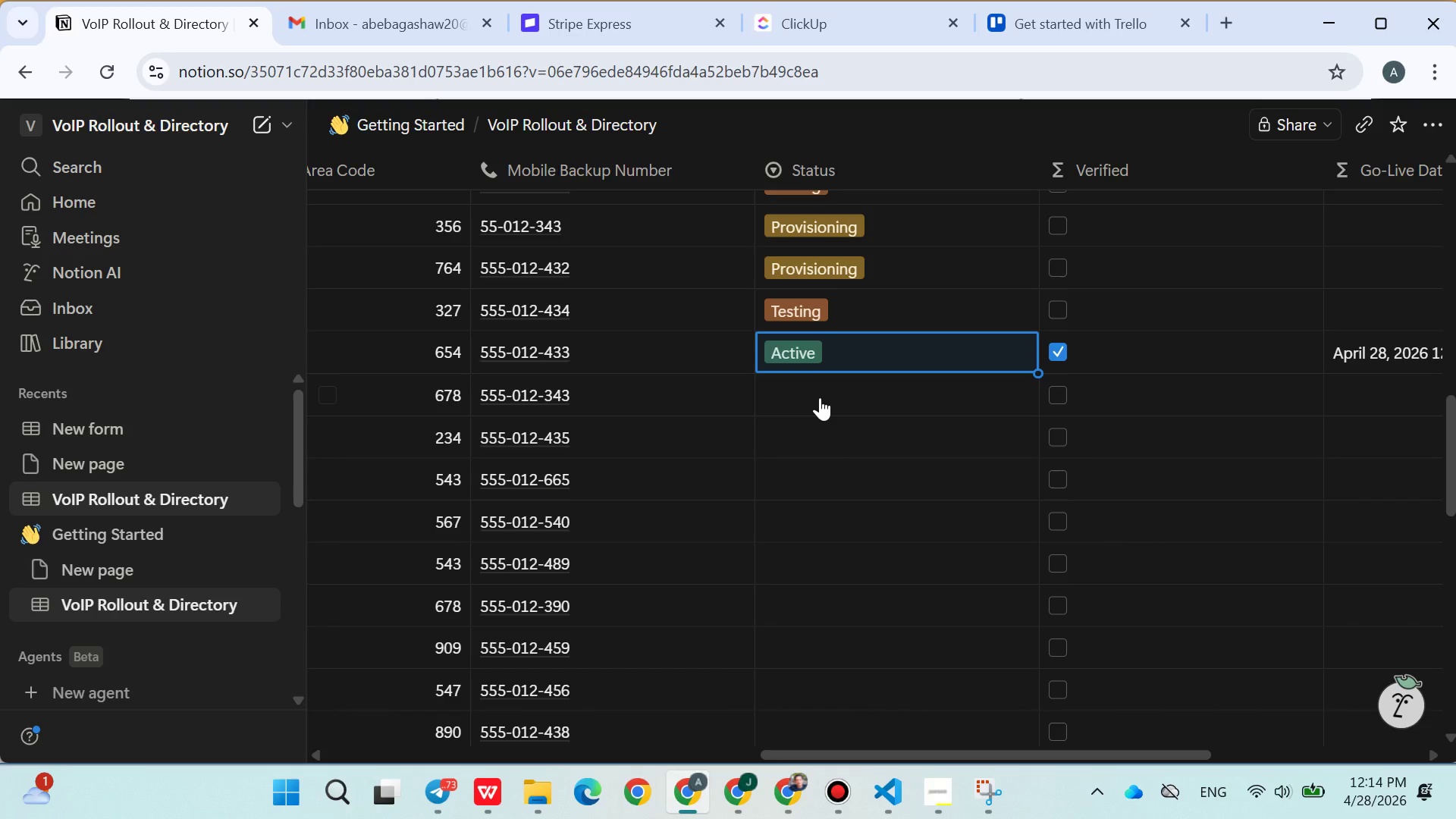 
left_click([820, 397])
 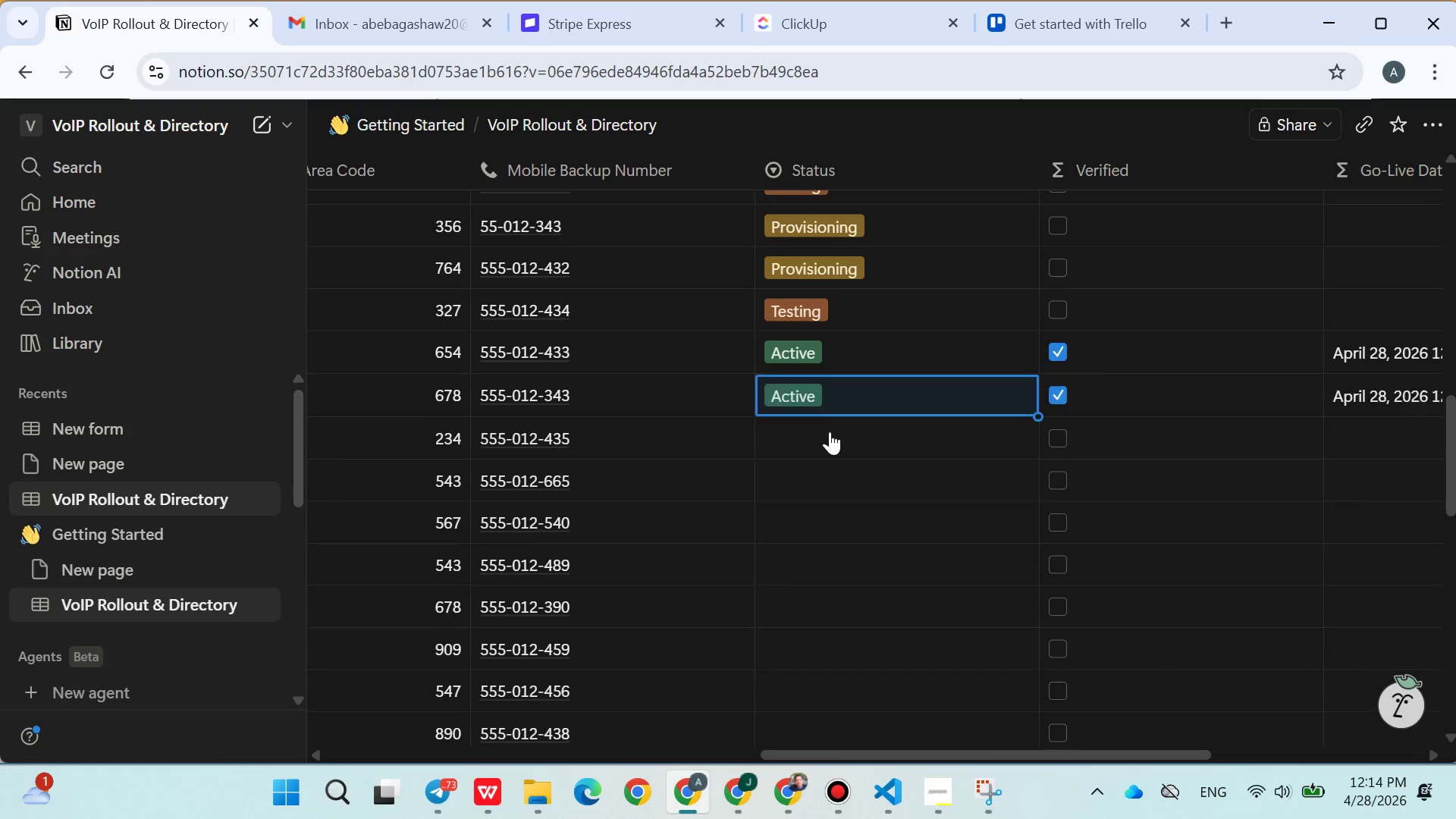 
double_click([817, 416])
 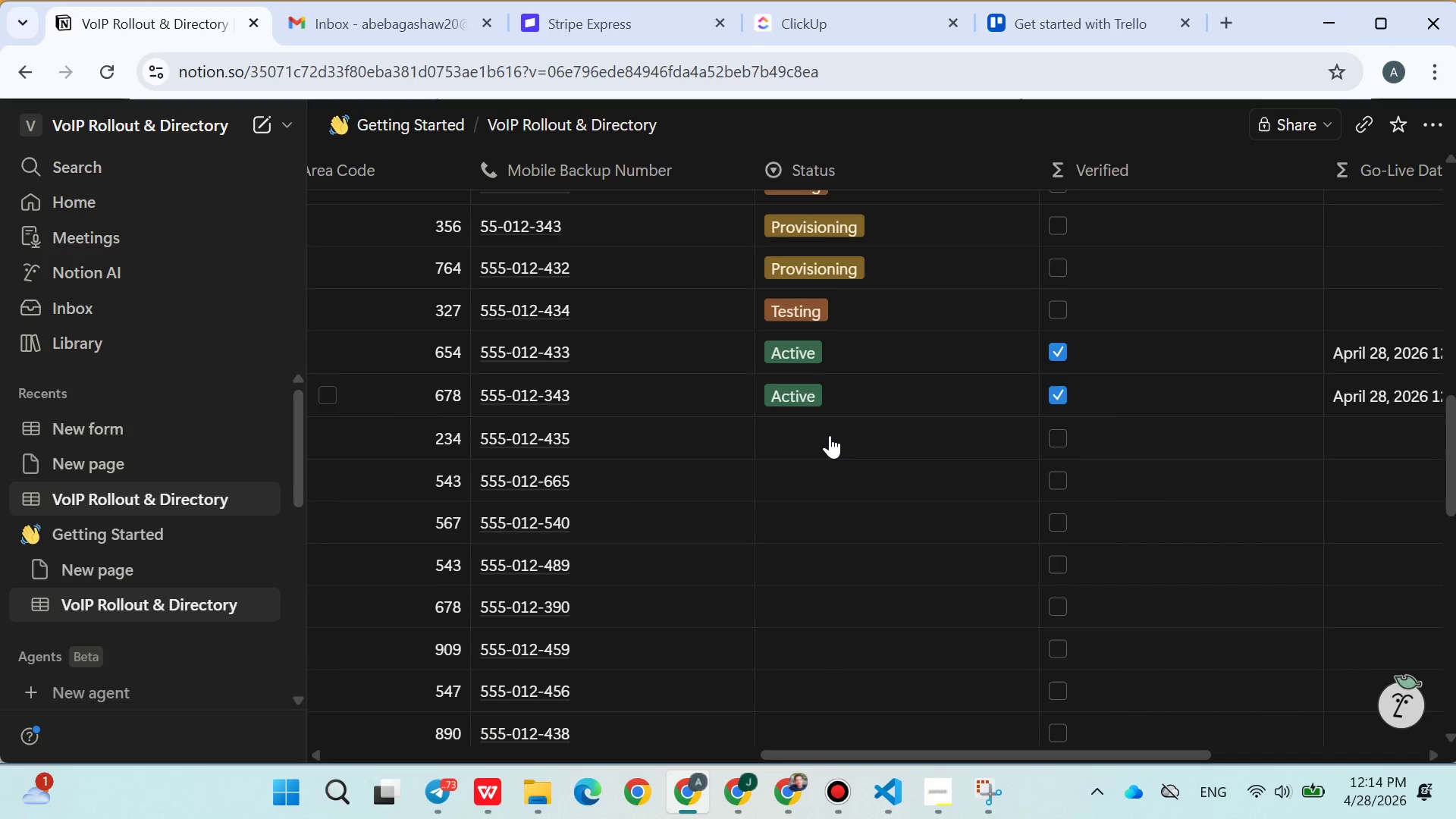 
triple_click([830, 440])
 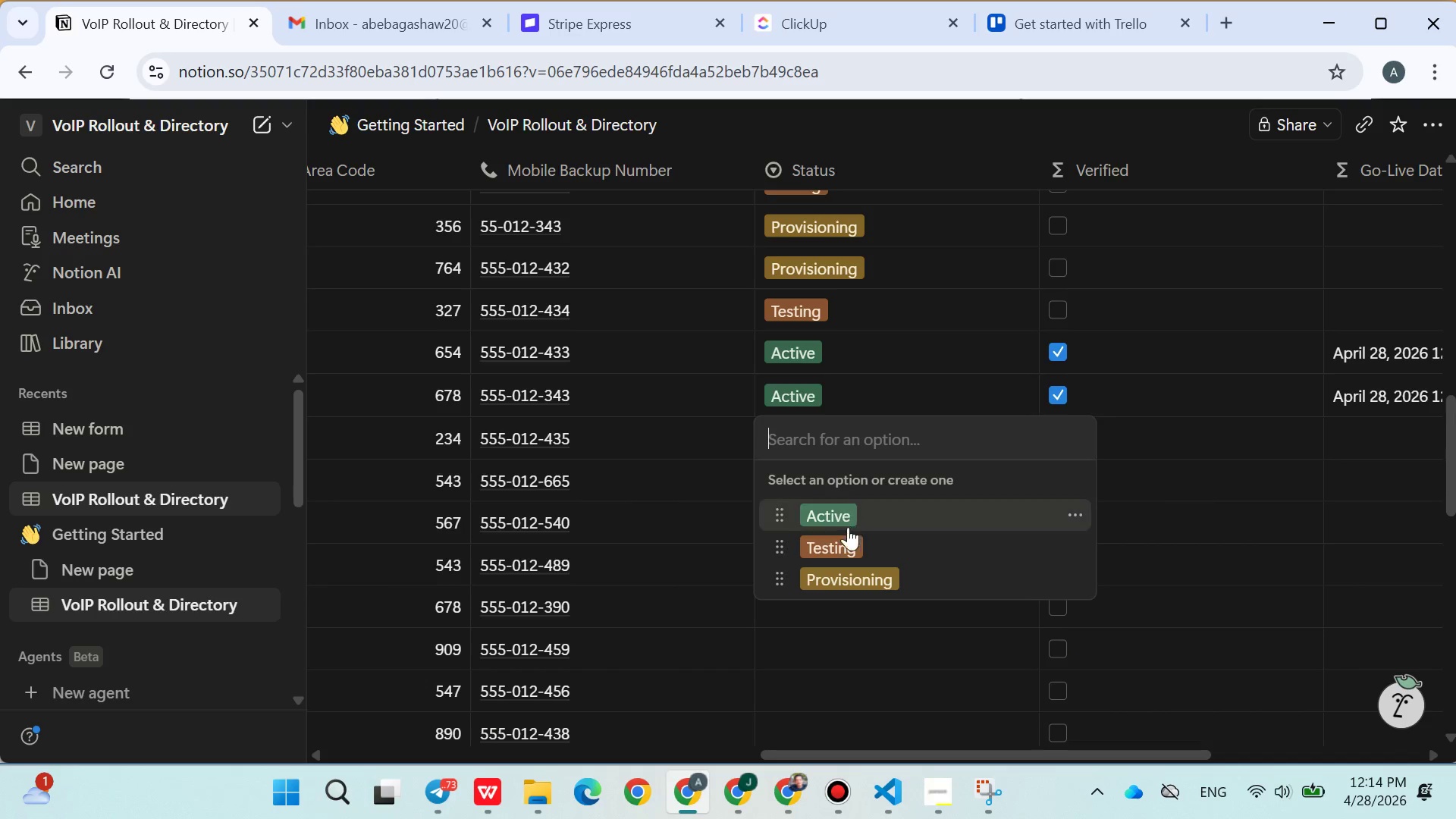 
left_click([847, 550])
 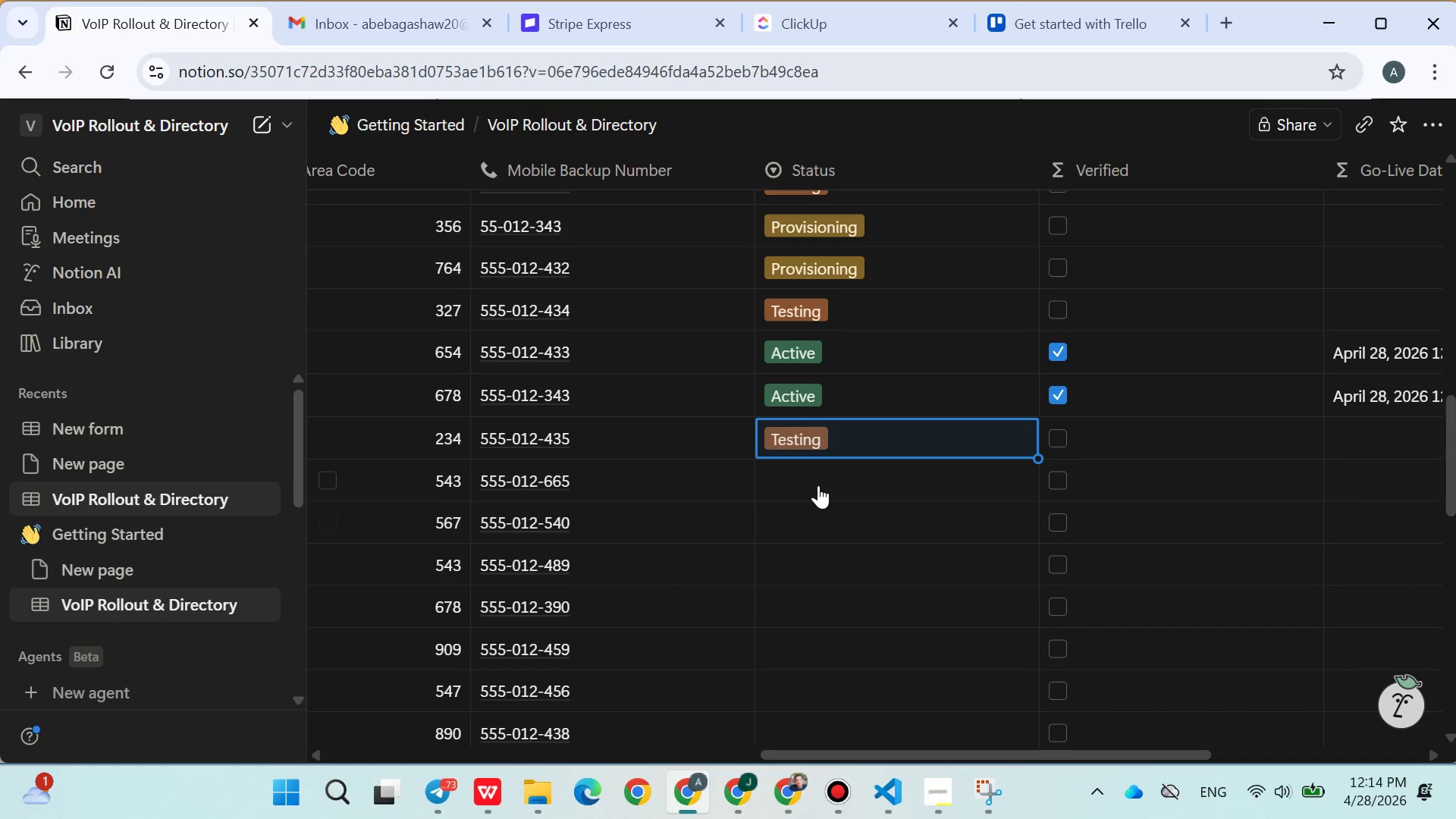 
left_click([821, 477])
 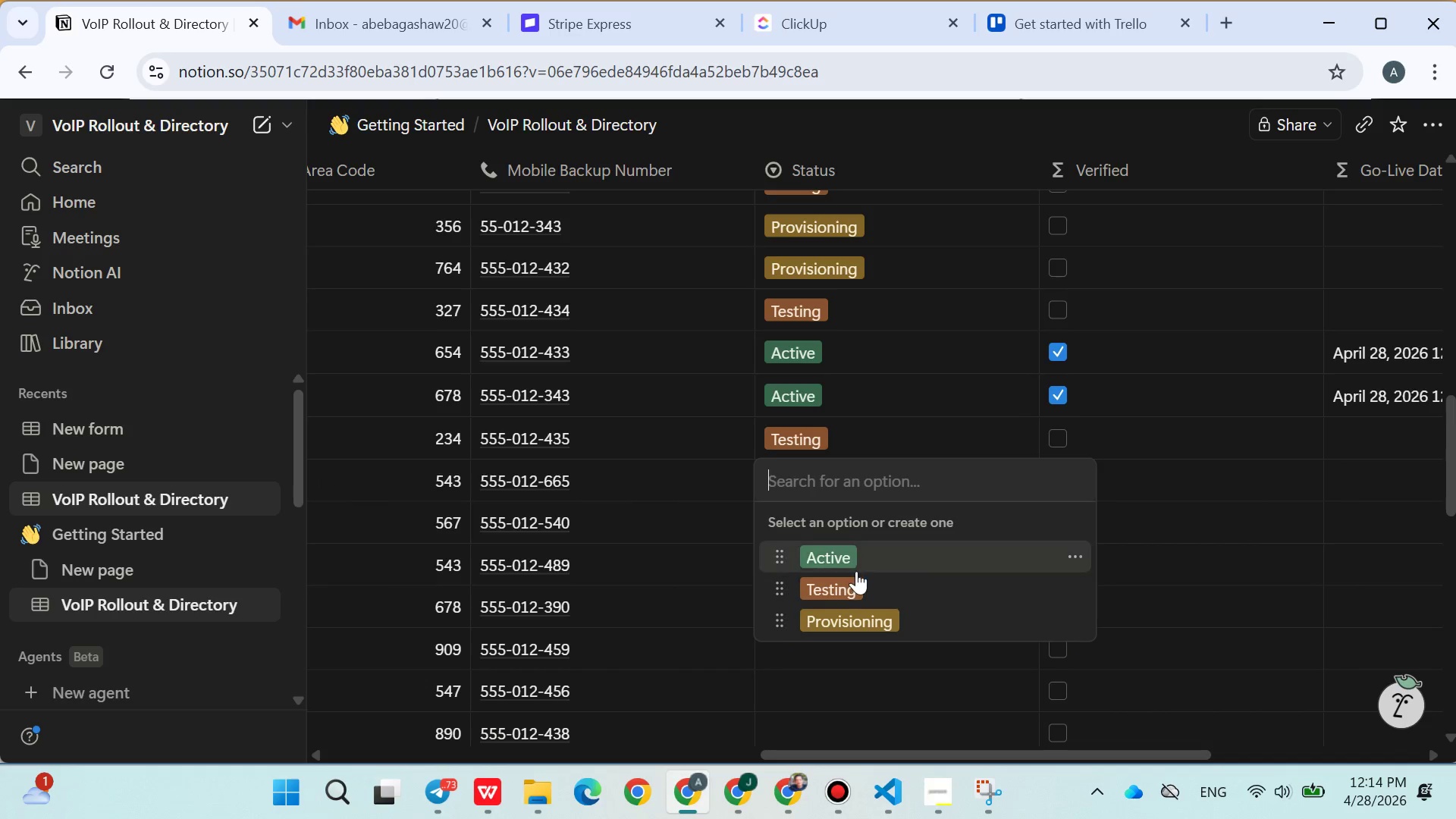 
left_click([854, 577])
 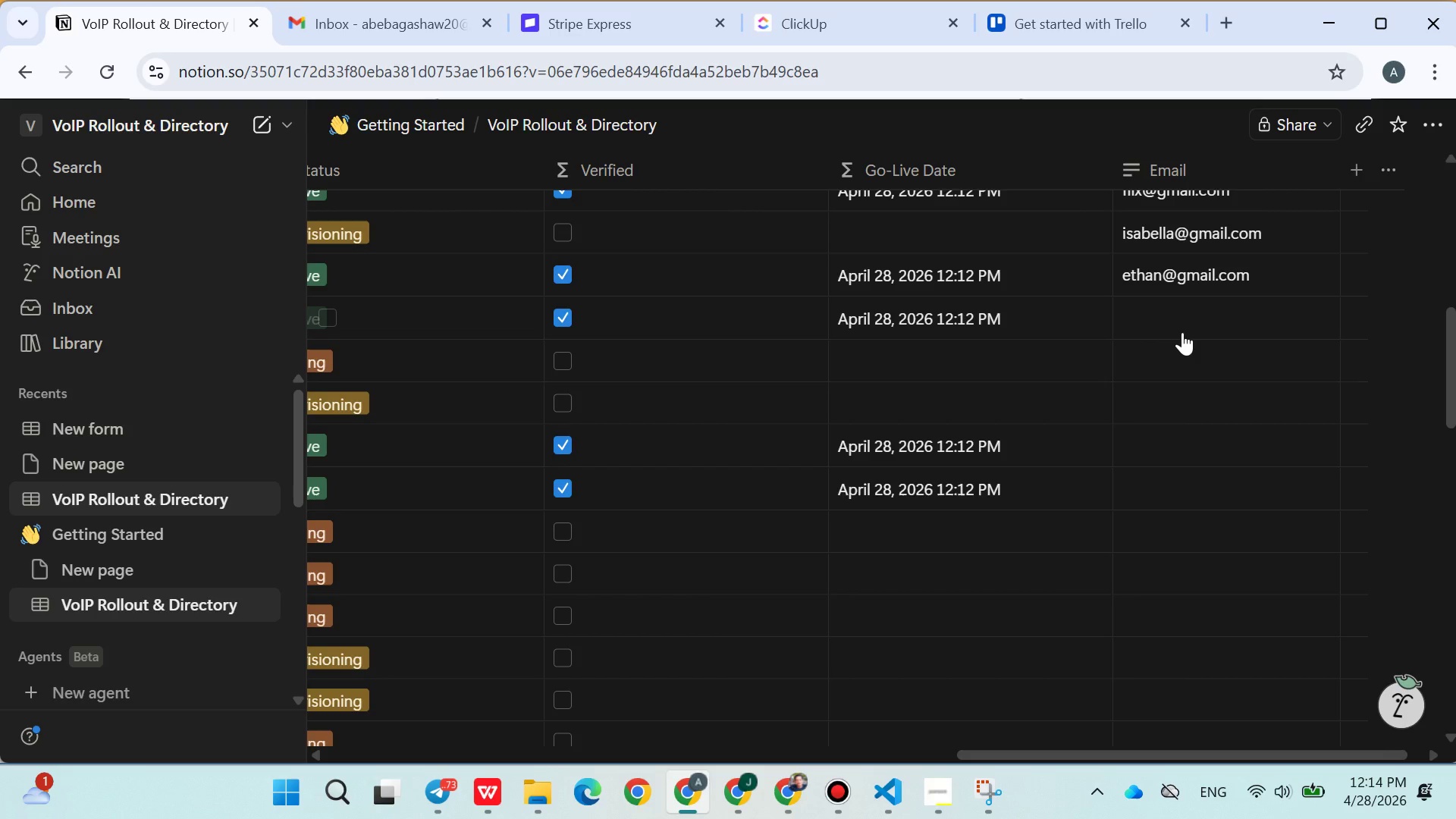 
wait(7.08)
 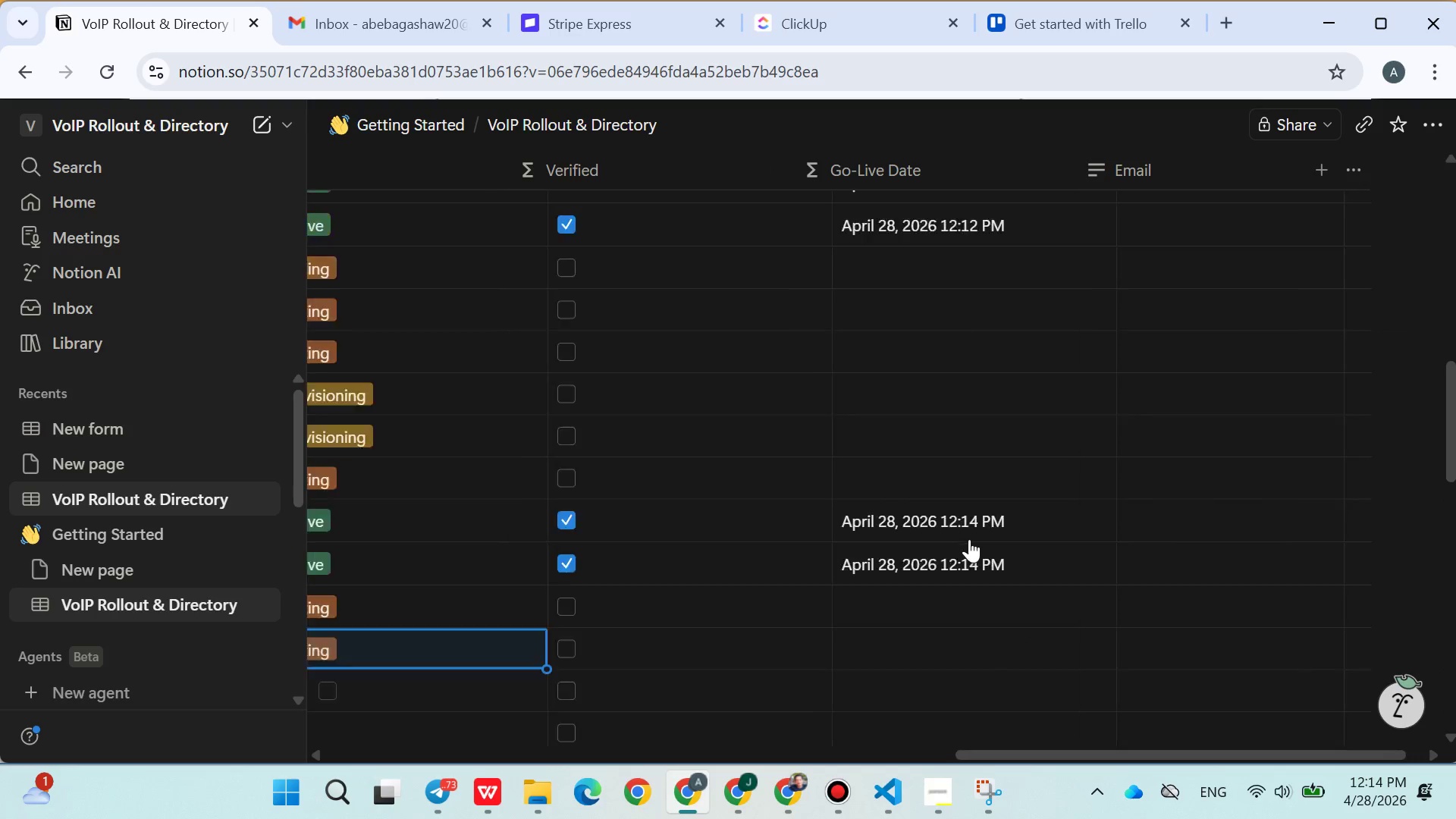 
left_click([1289, 284])
 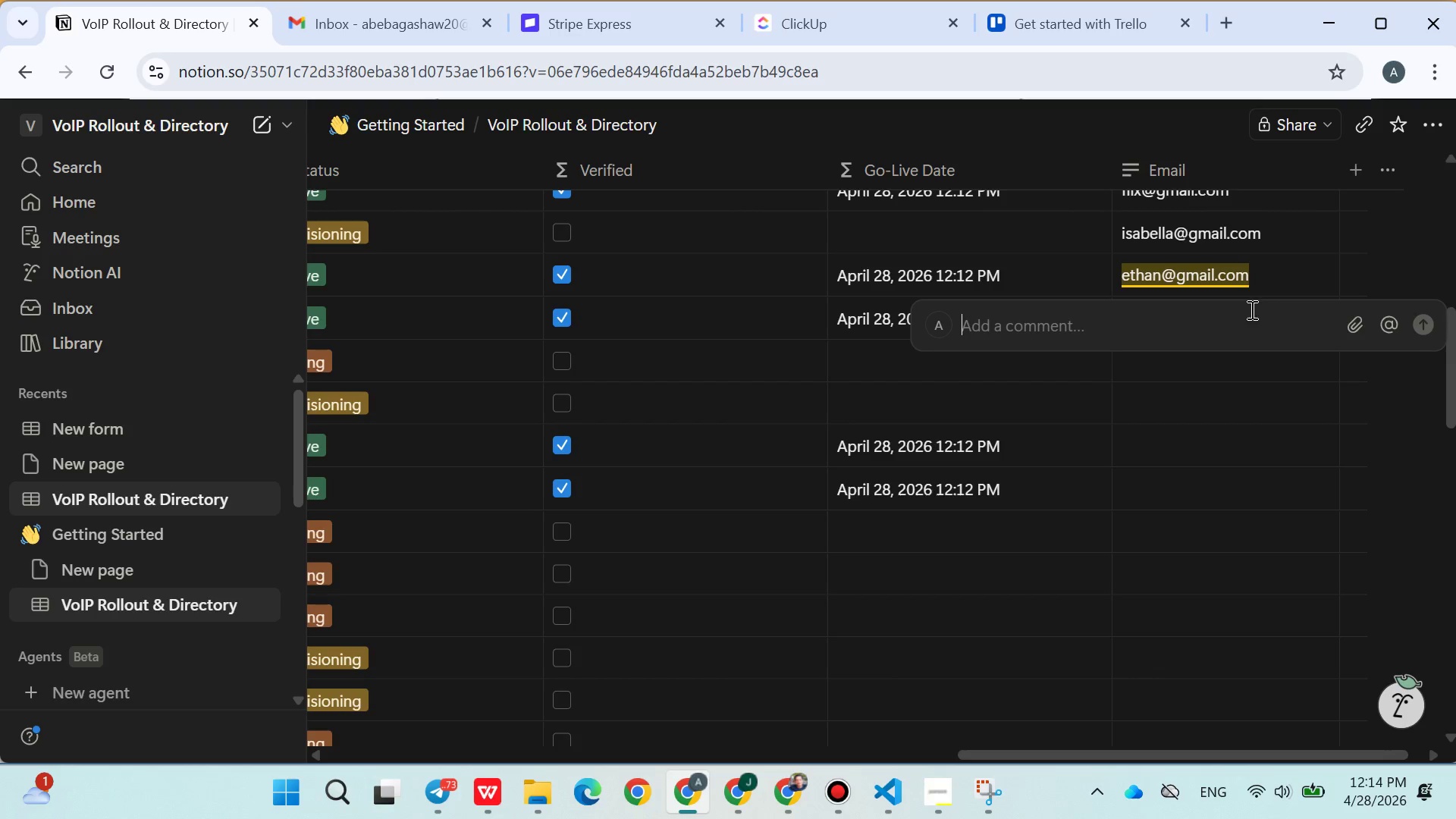 
left_click([1221, 328])
 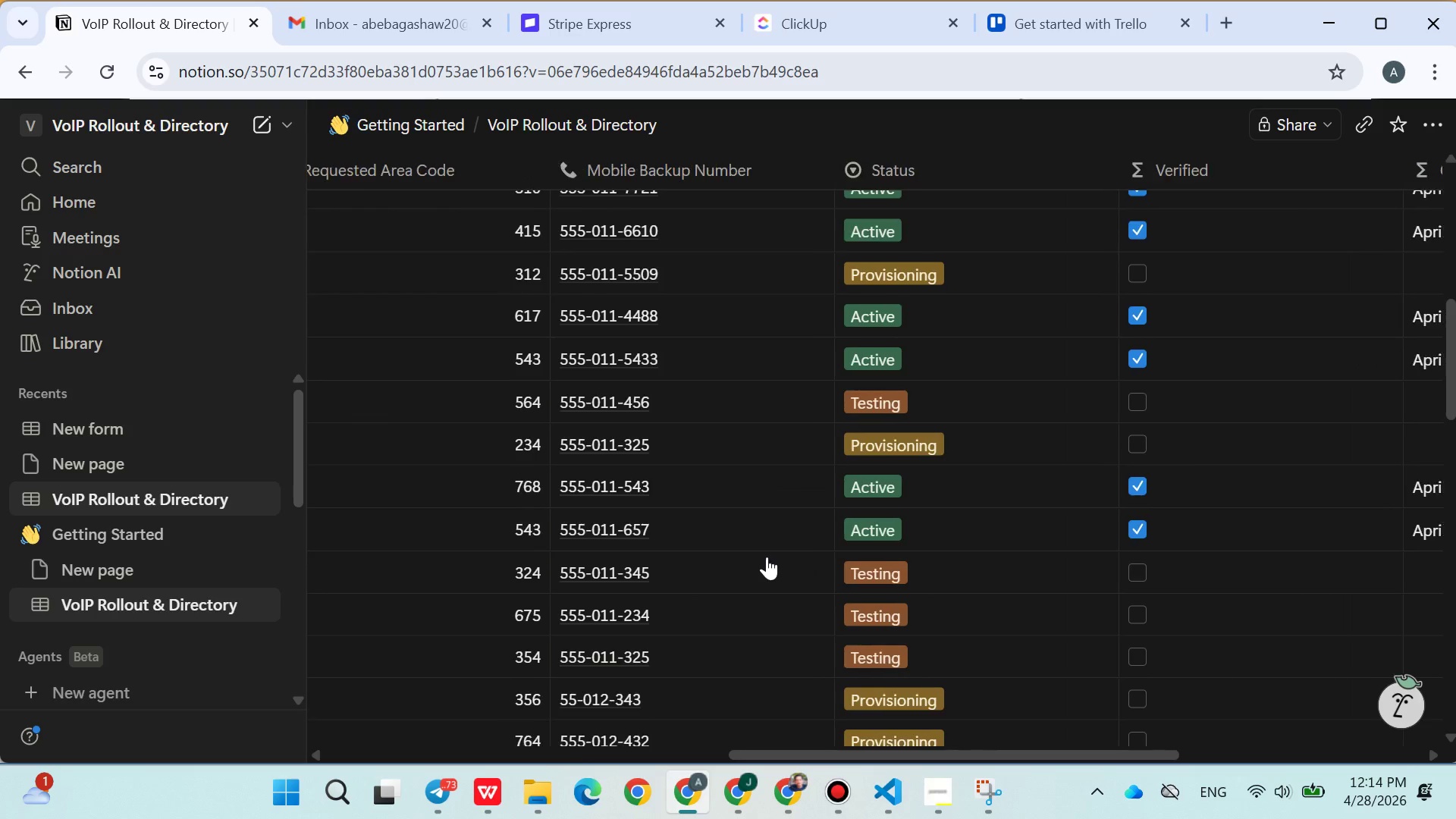 
scroll: coordinate [827, 502], scroll_direction: up, amount: 12.0
 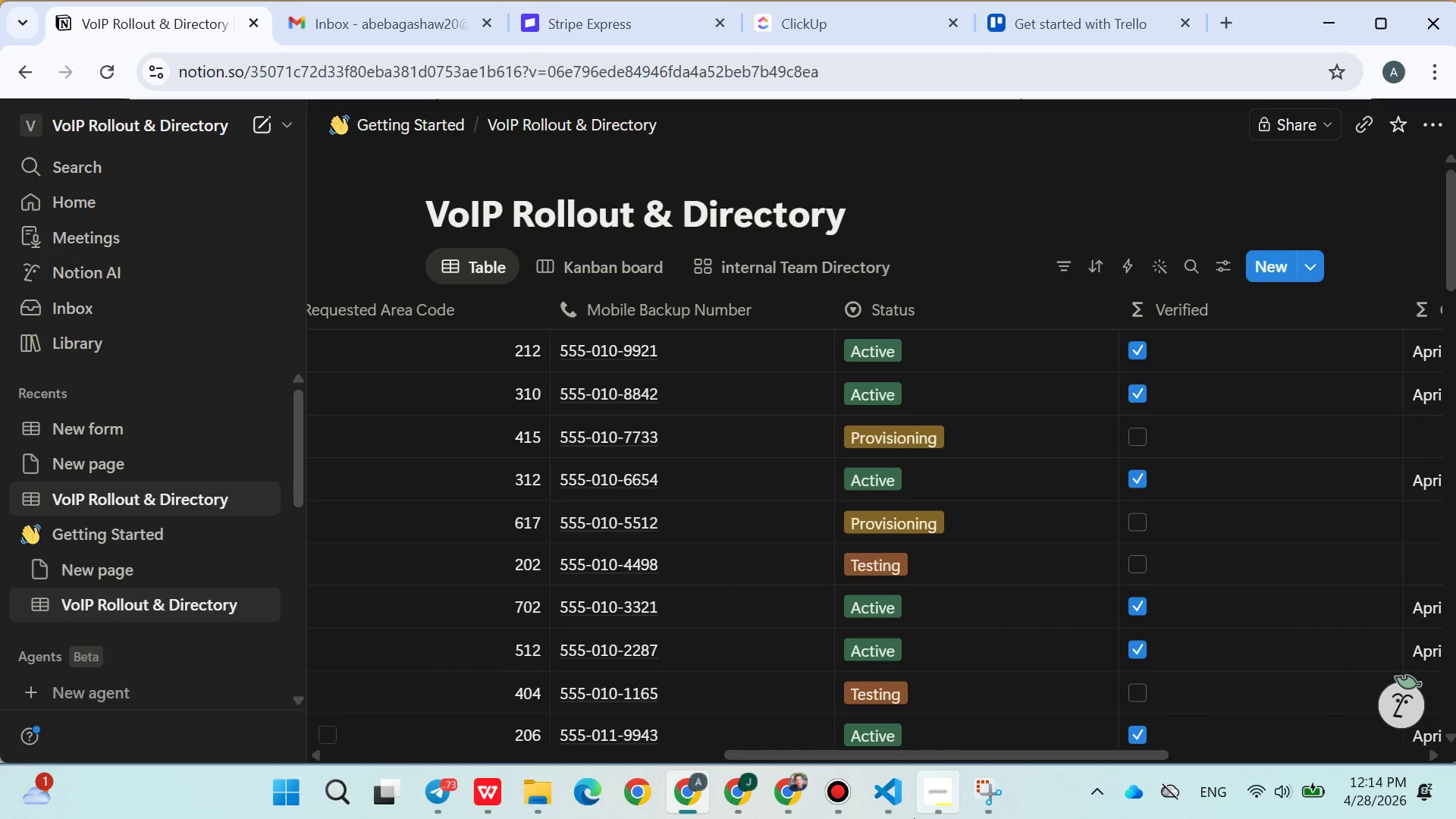 
left_click([932, 805])